 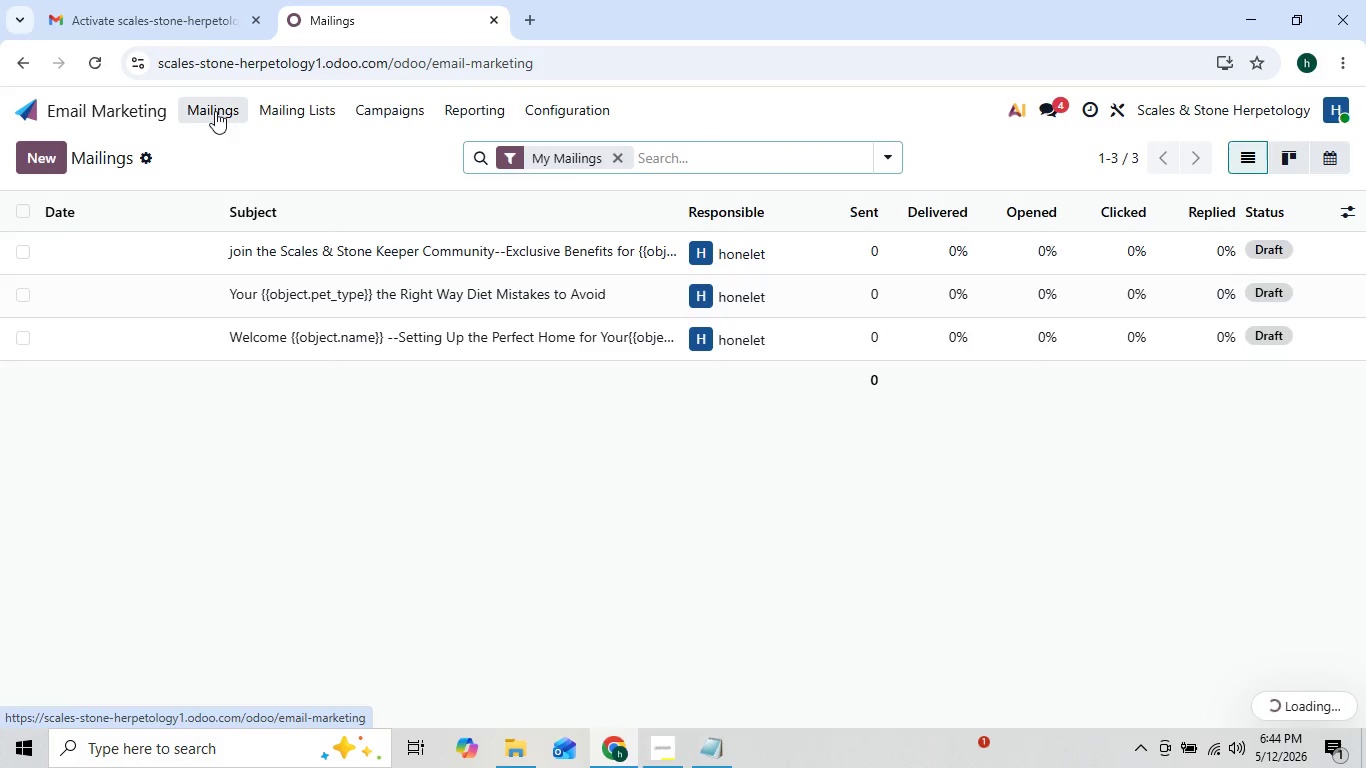 
left_click([383, 303])
 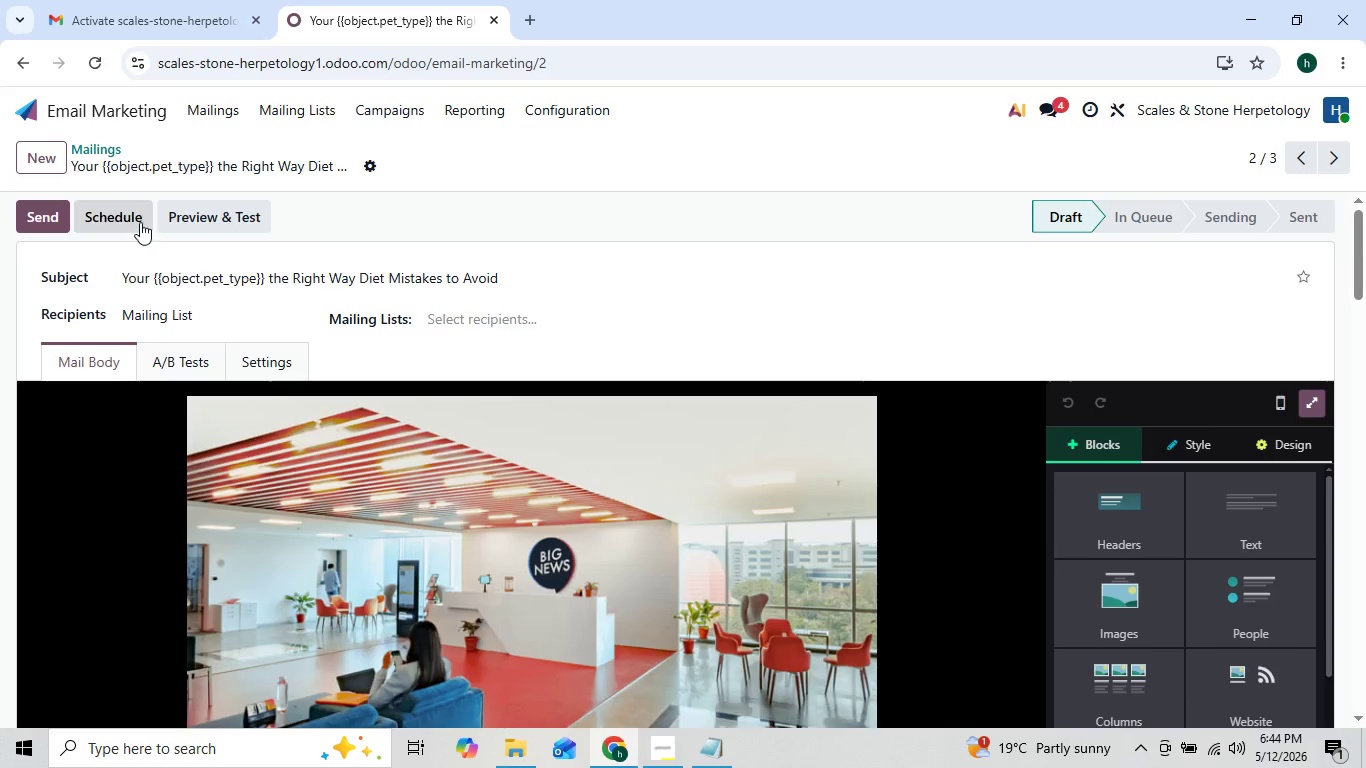 
wait(7.17)
 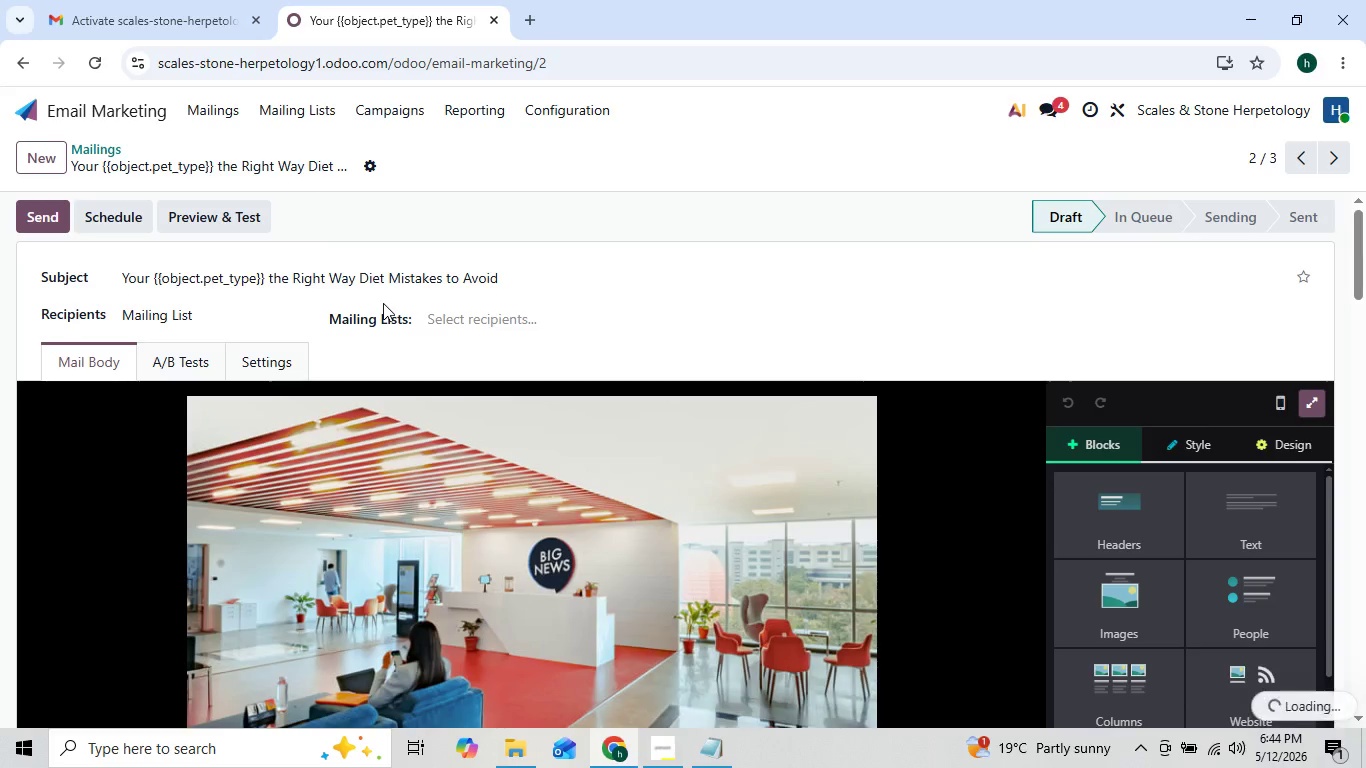 
left_click([219, 131])
 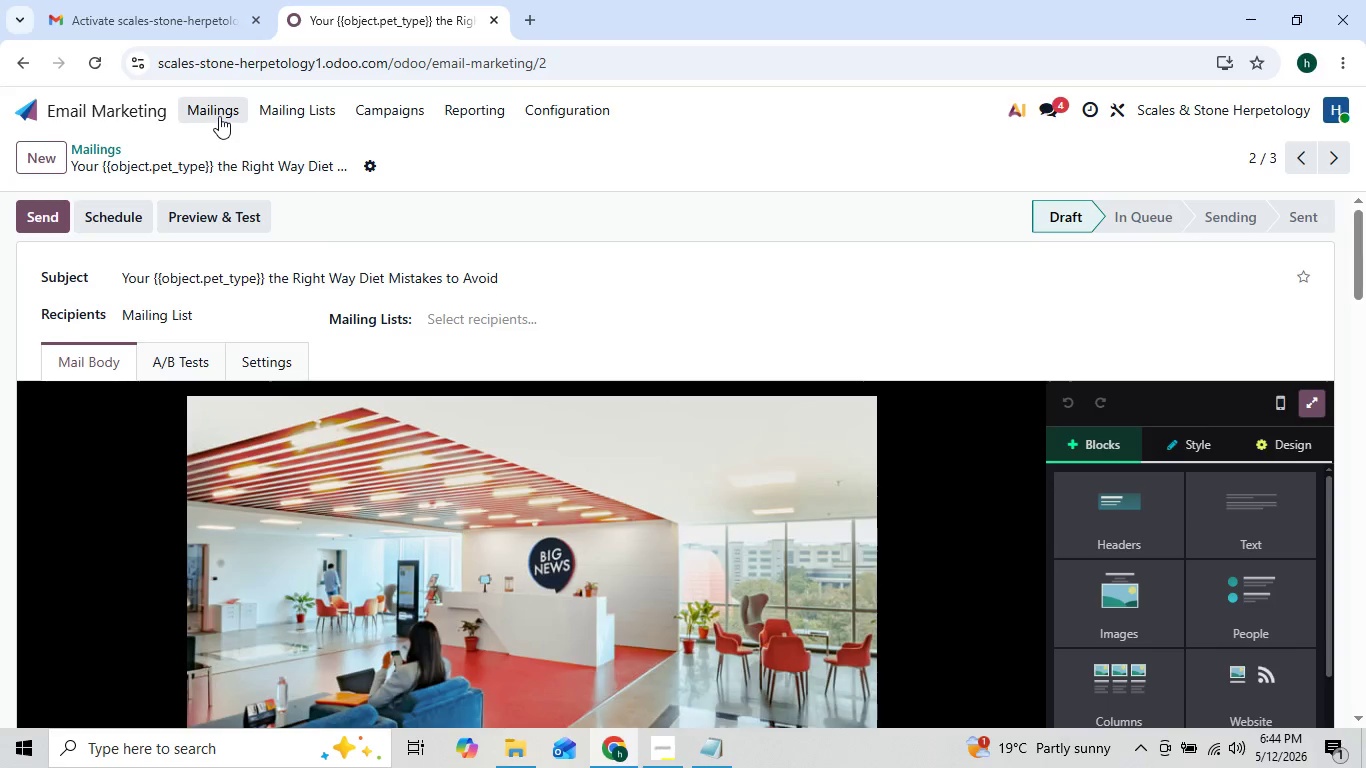 
left_click([219, 116])
 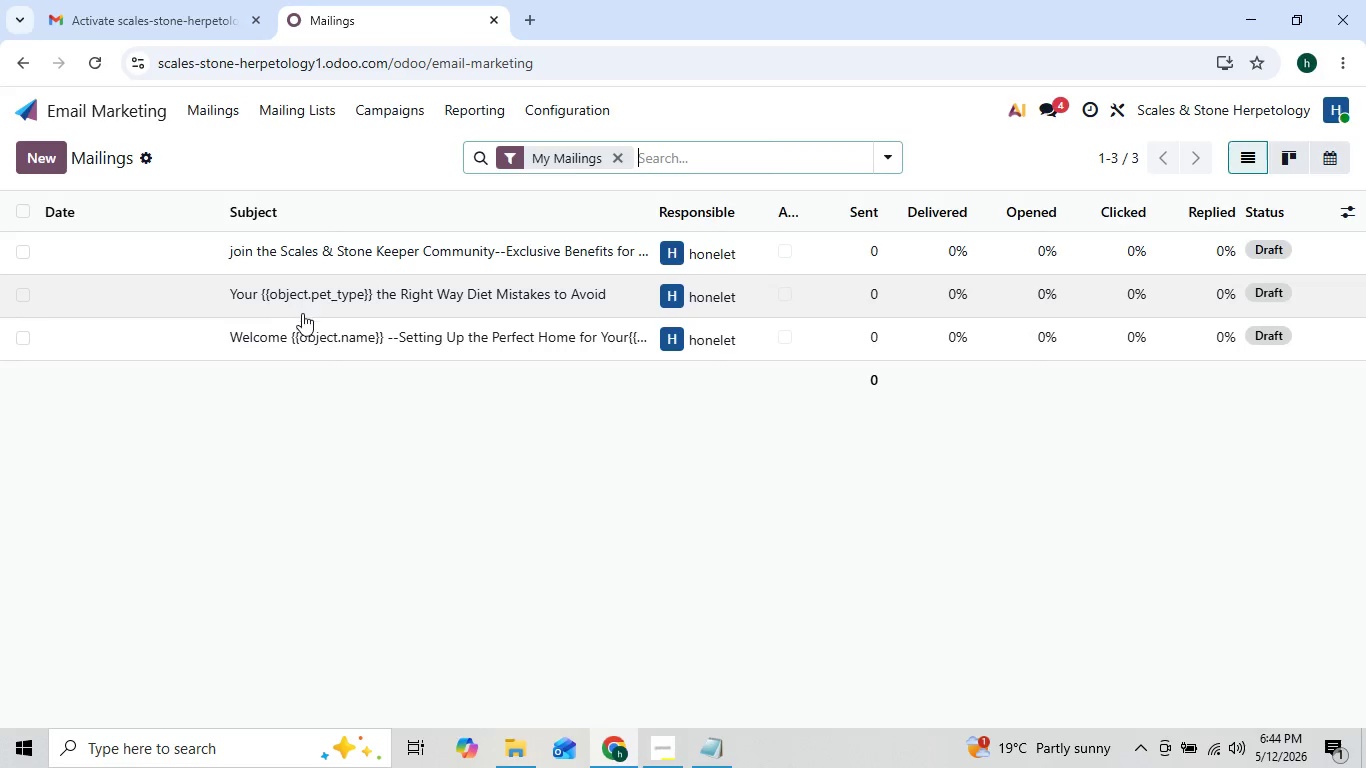 
left_click([302, 270])
 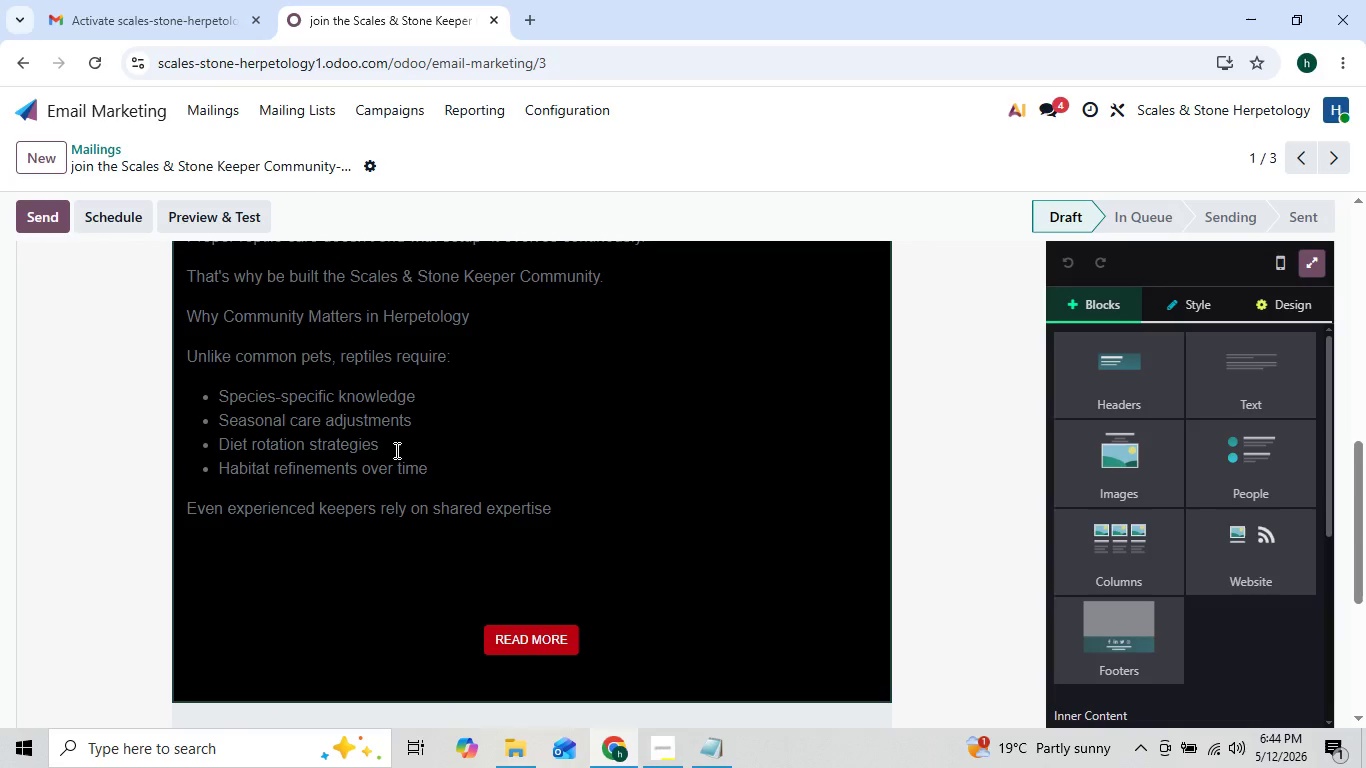 
wait(18.59)
 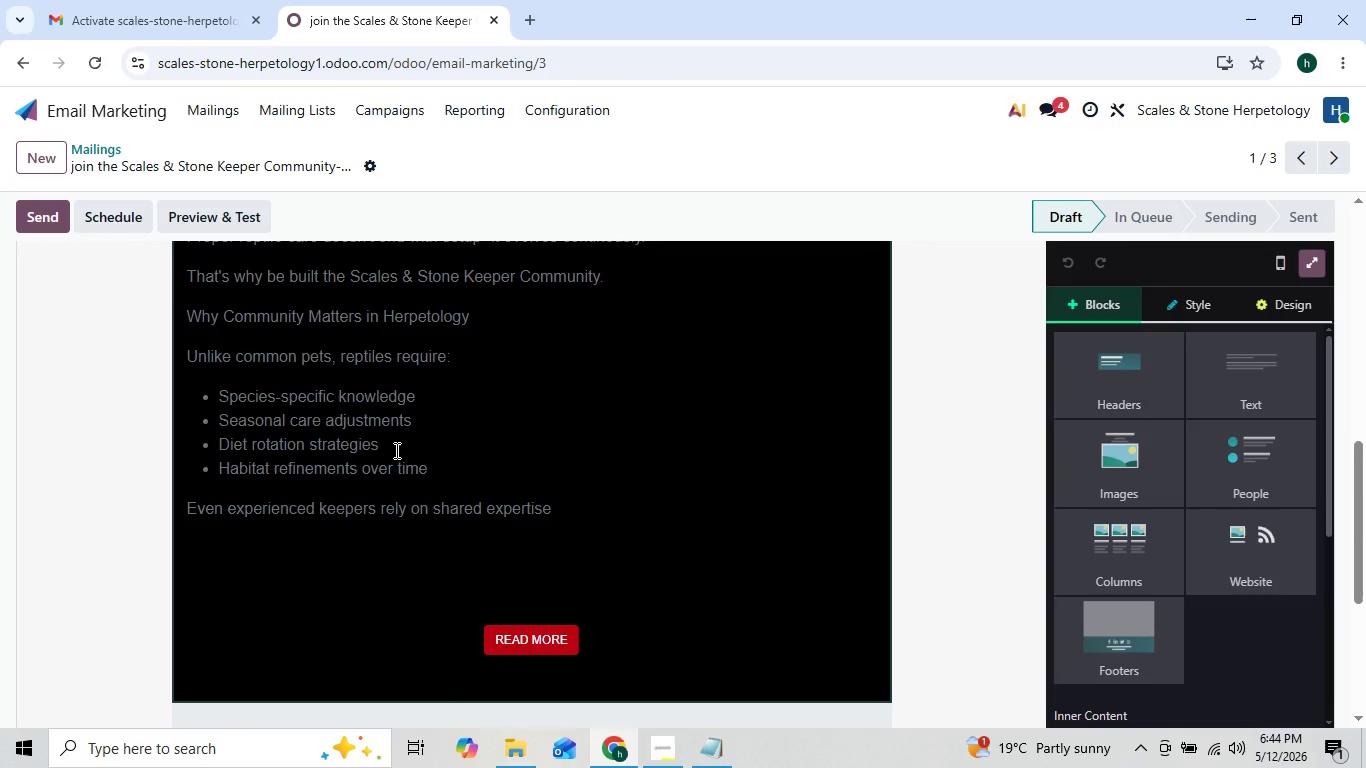 
mouse_move([542, 442])
 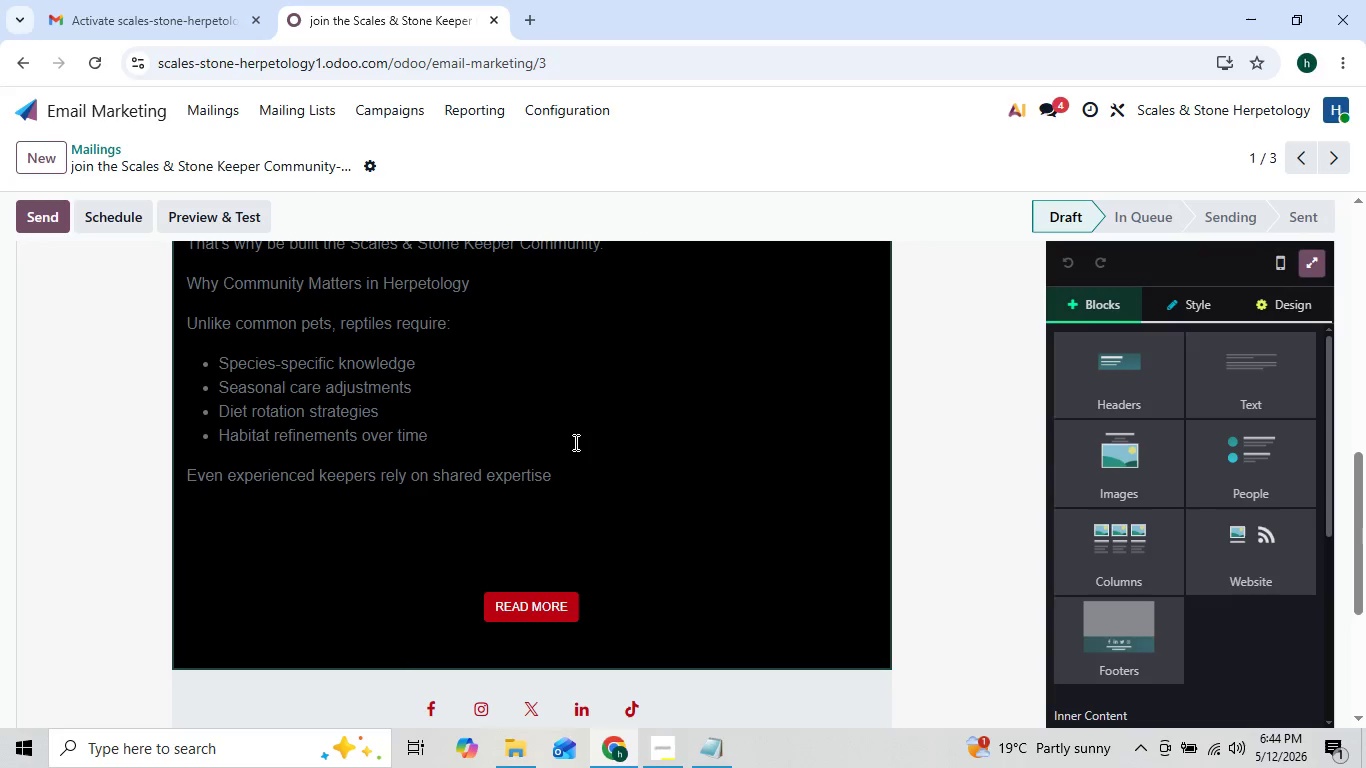 
left_click([574, 442])
 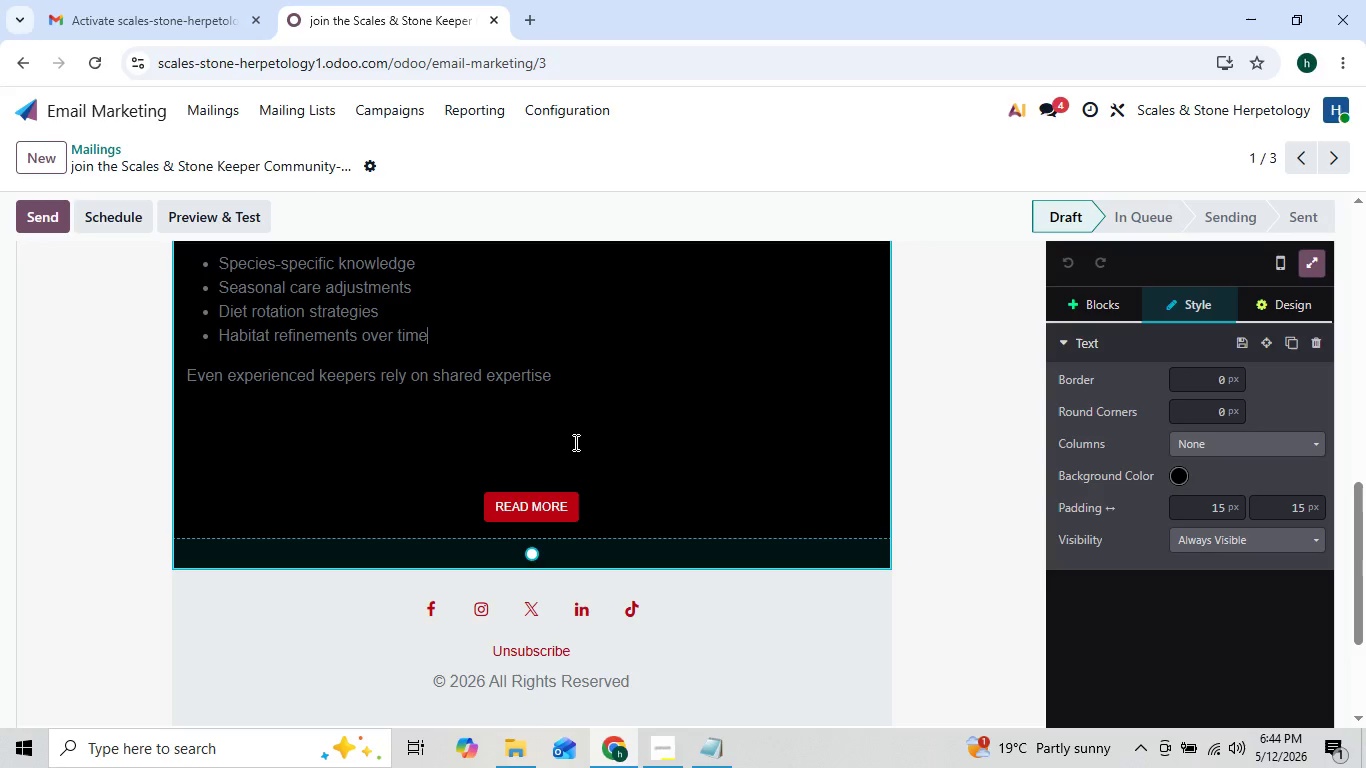 
left_click([593, 368])
 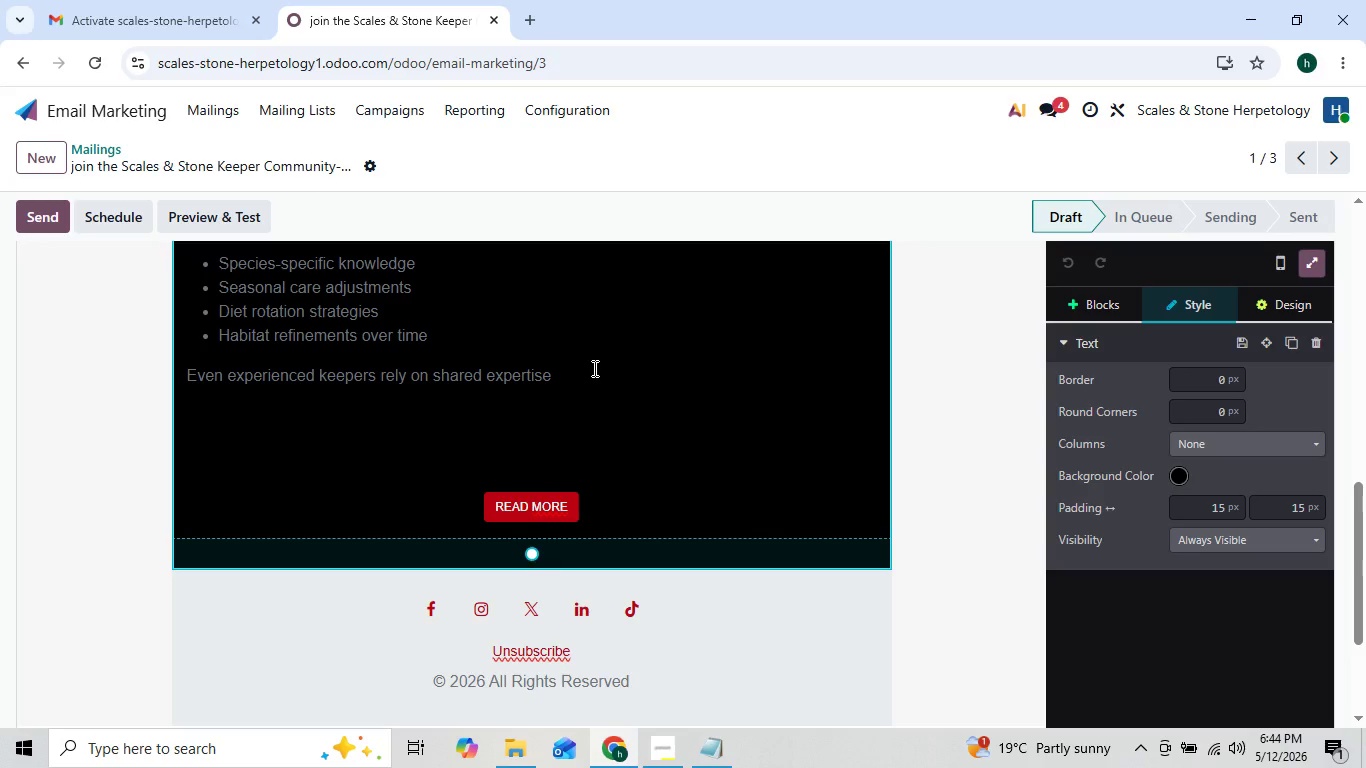 
key(Enter)
 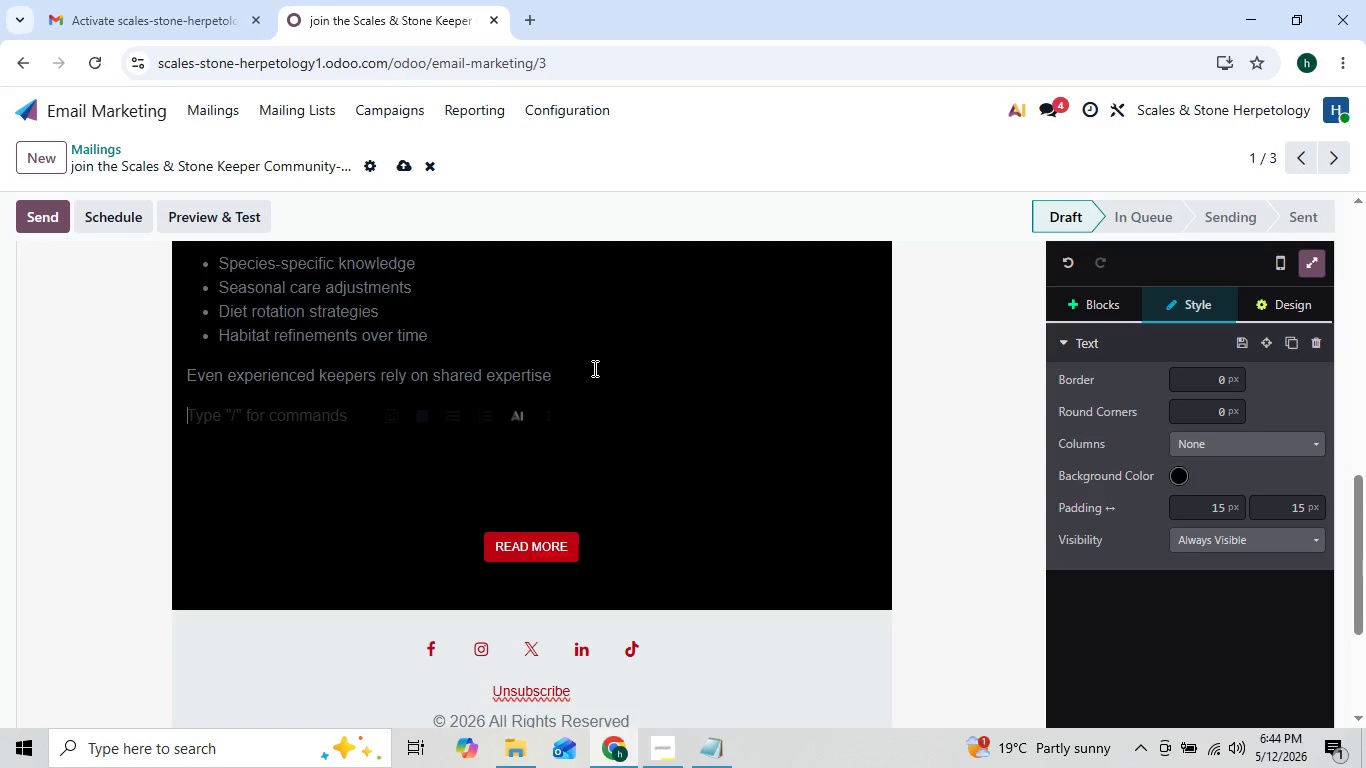 
key(Enter)
 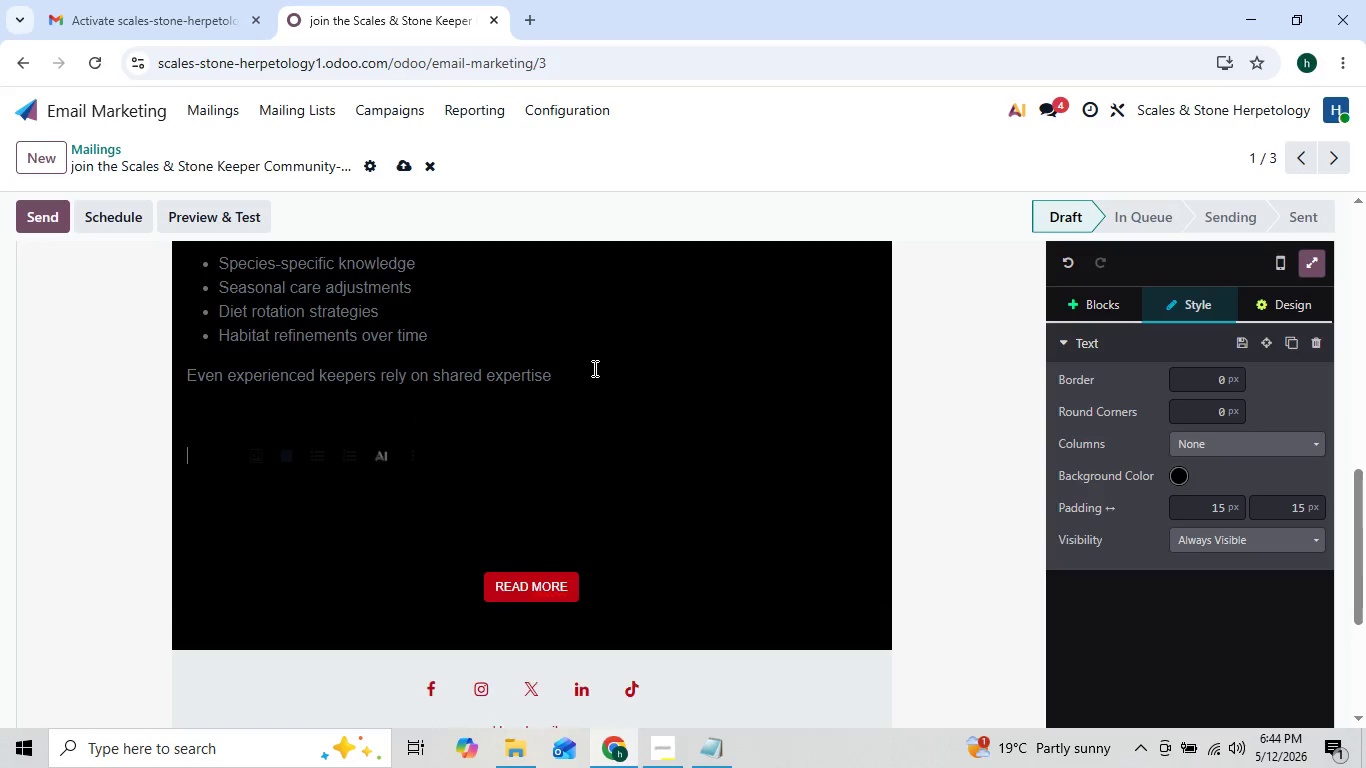 
key(Enter)
 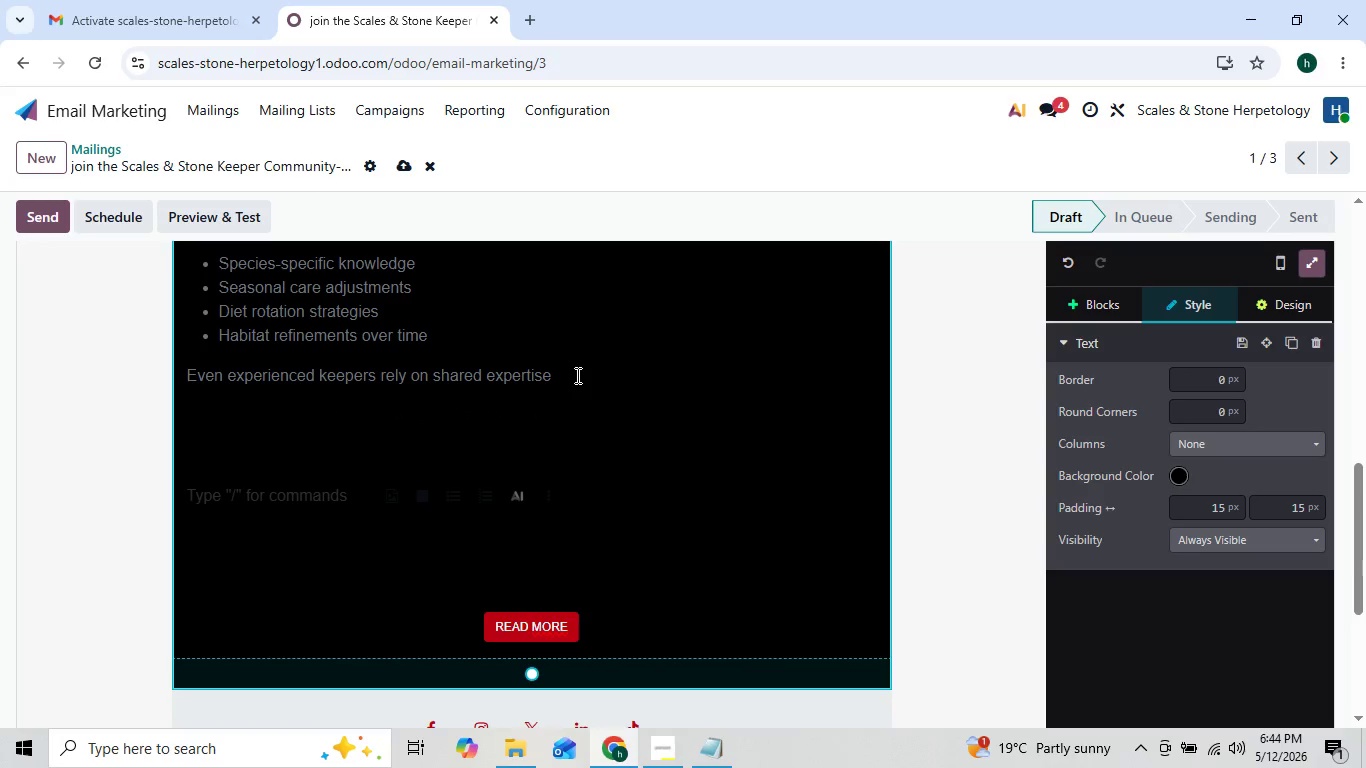 
left_click([562, 375])
 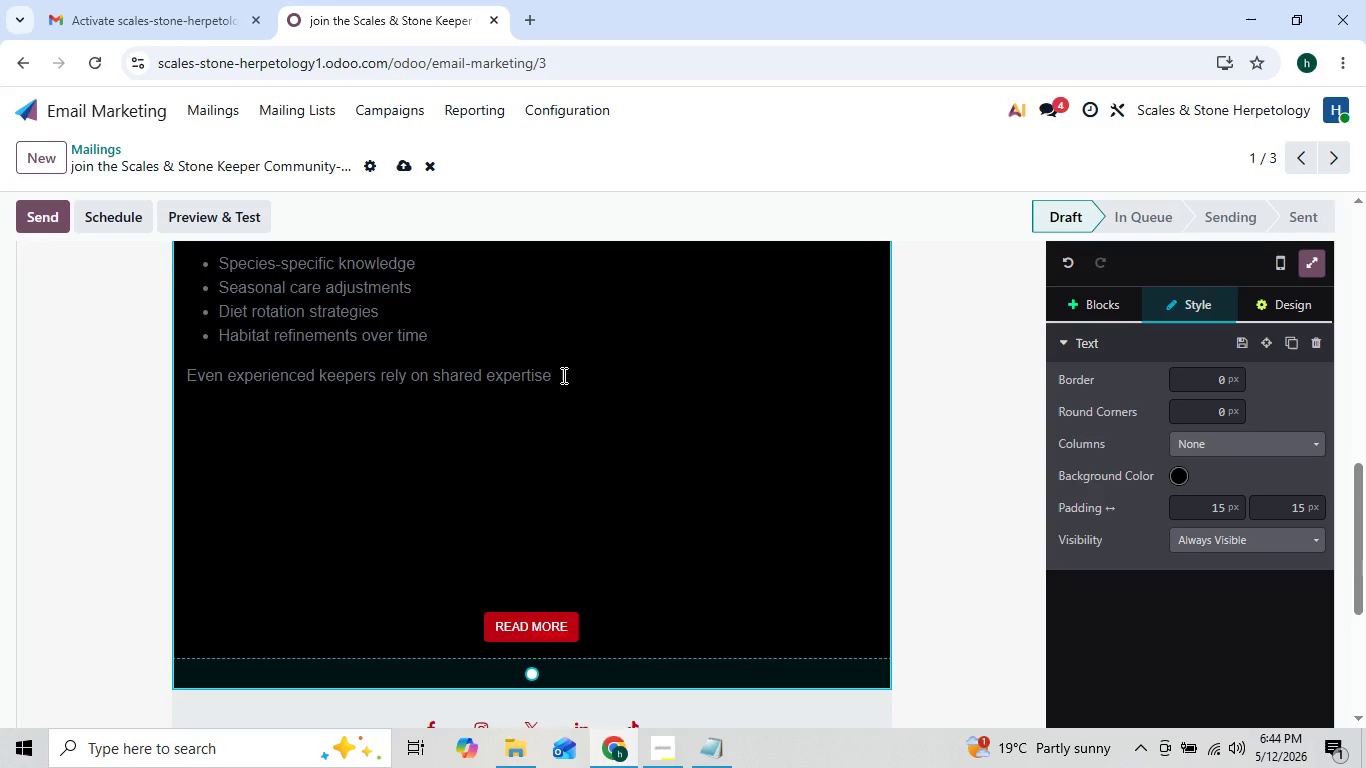 
left_click([562, 375])
 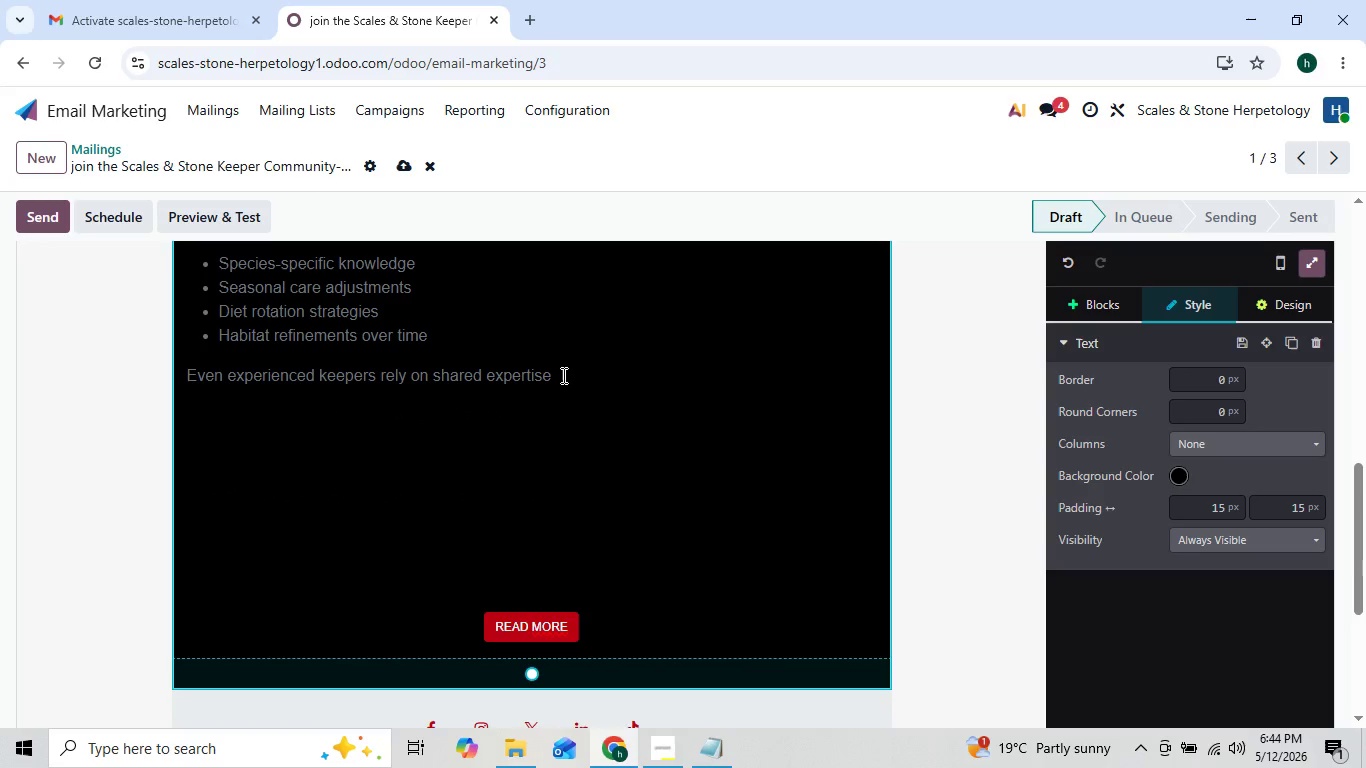 
key(ArrowRight)
 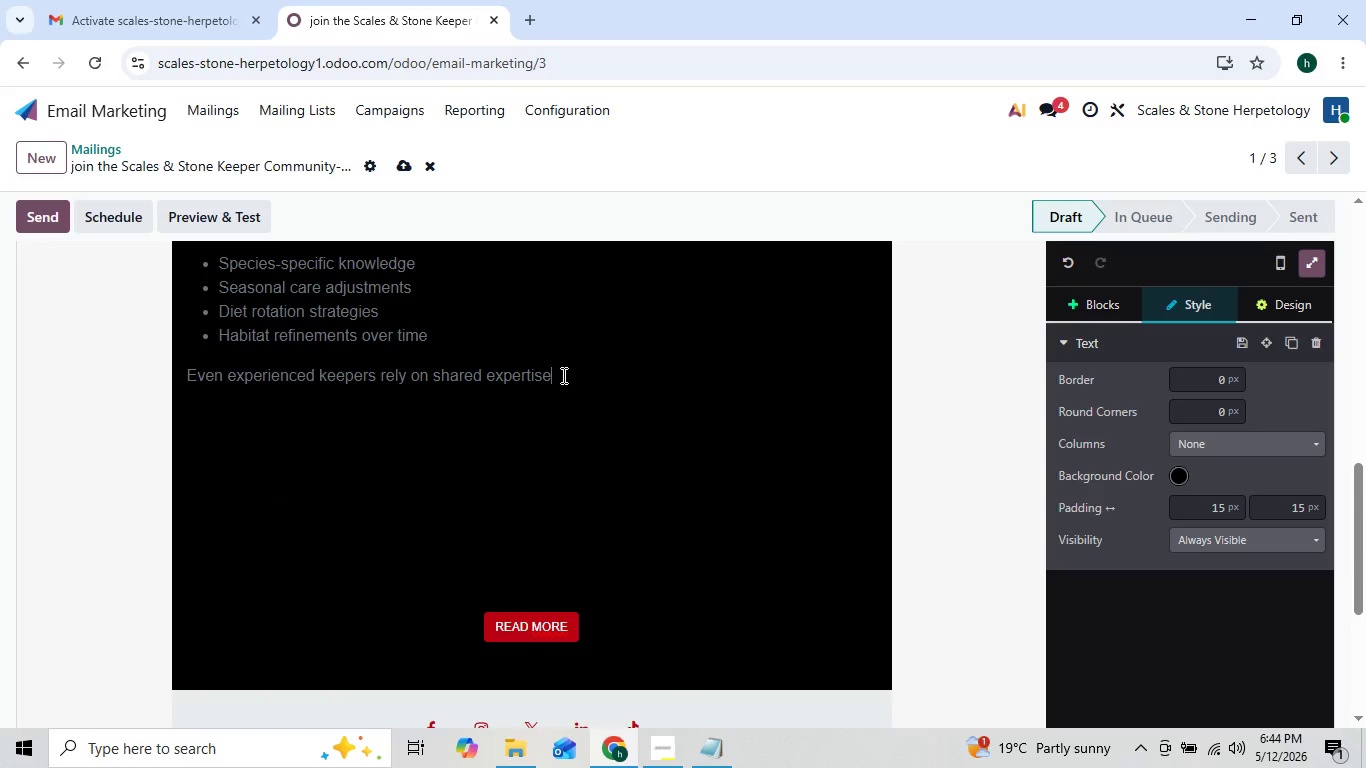 
key(ArrowLeft)
 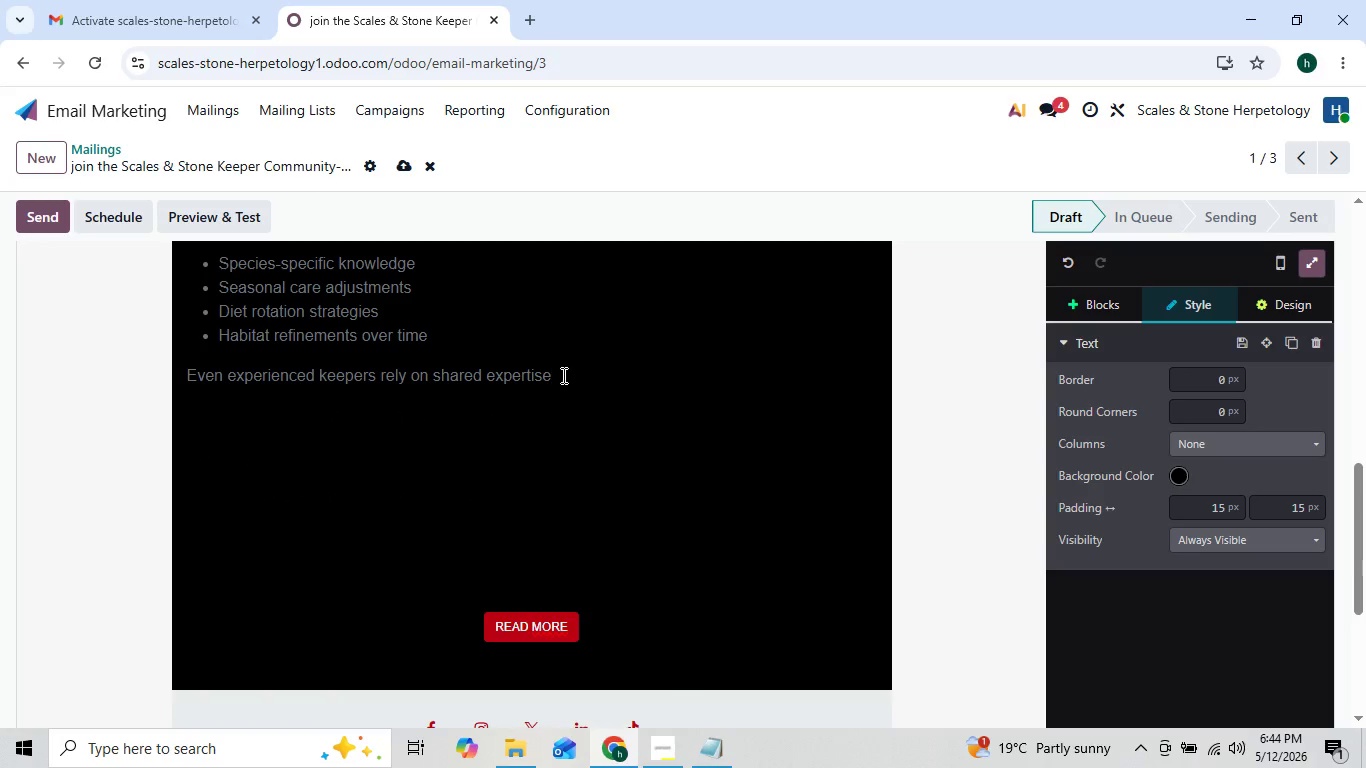 
key(ArrowRight)
 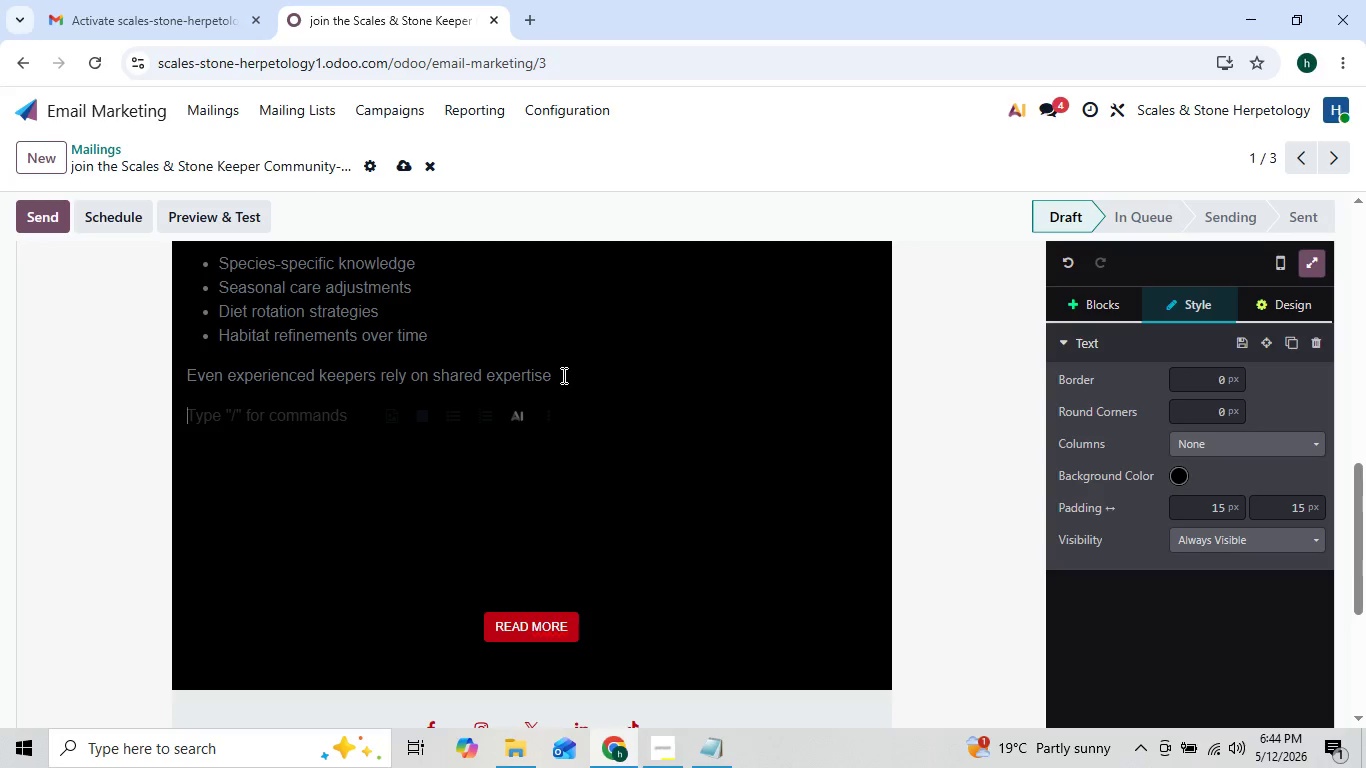 
key(ArrowLeft)
 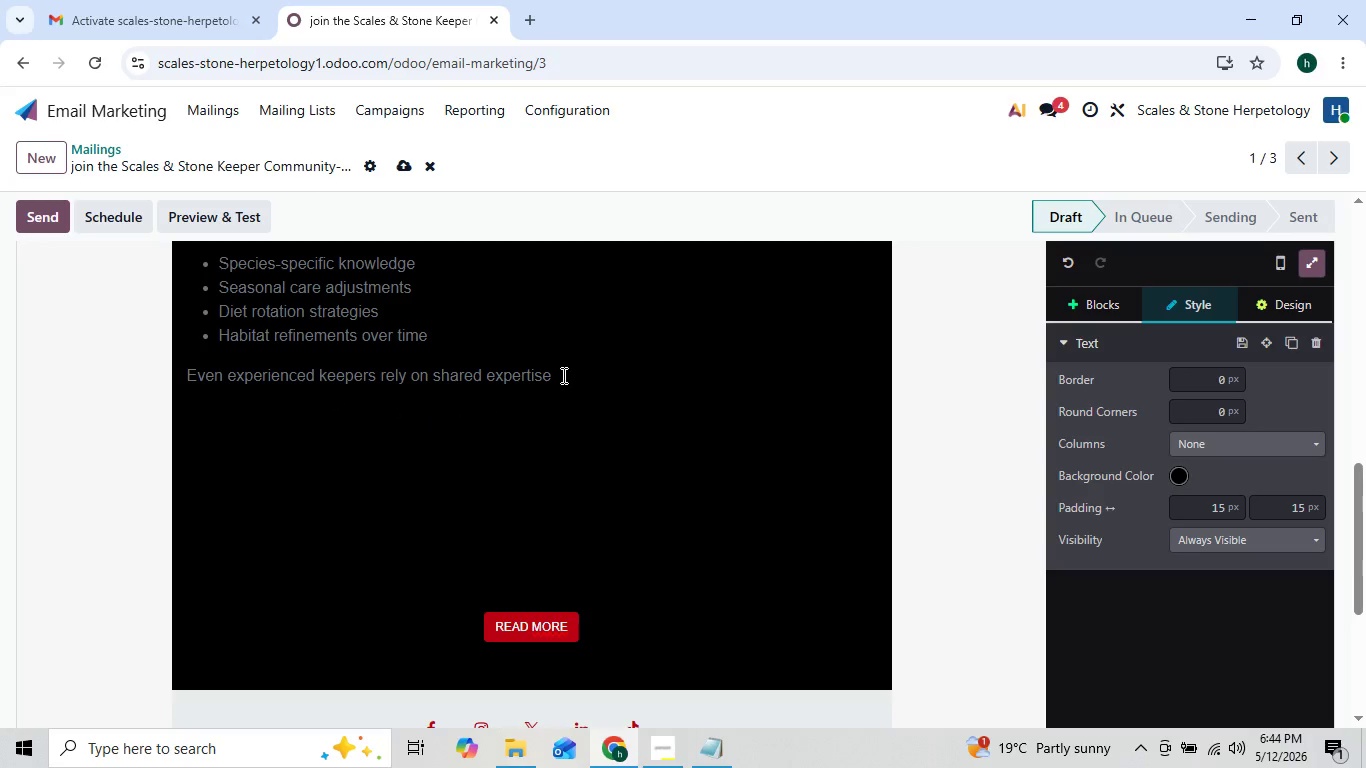 
key(Enter)
 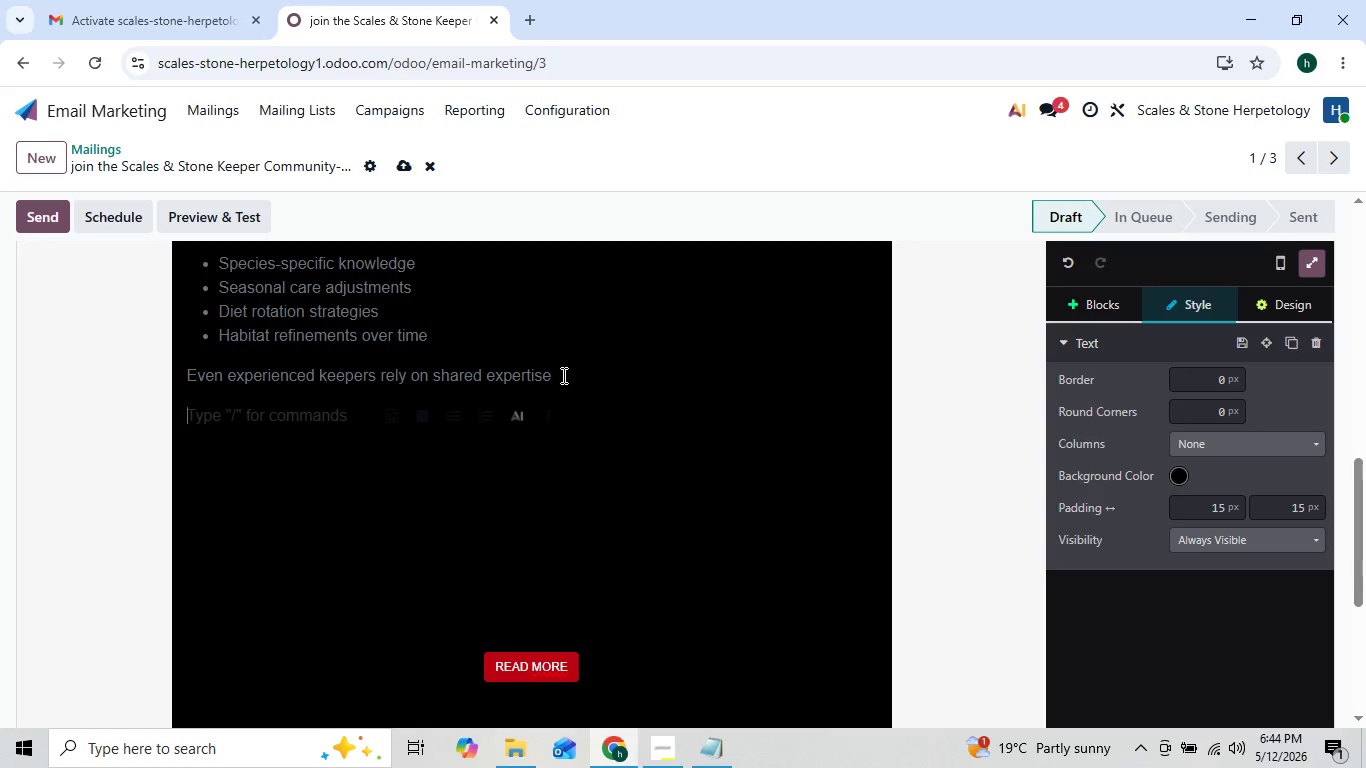 
type(Inside the Communiy )
key(Backspace)
 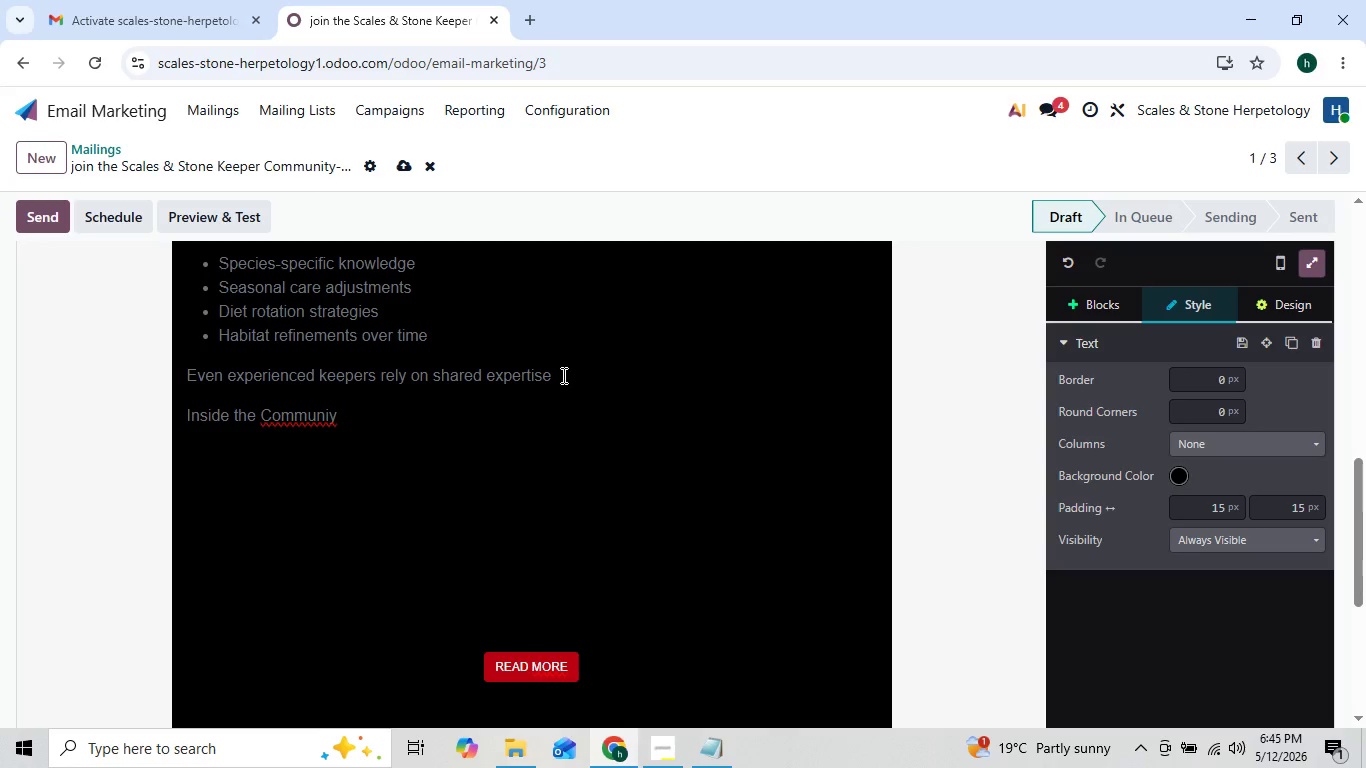 
 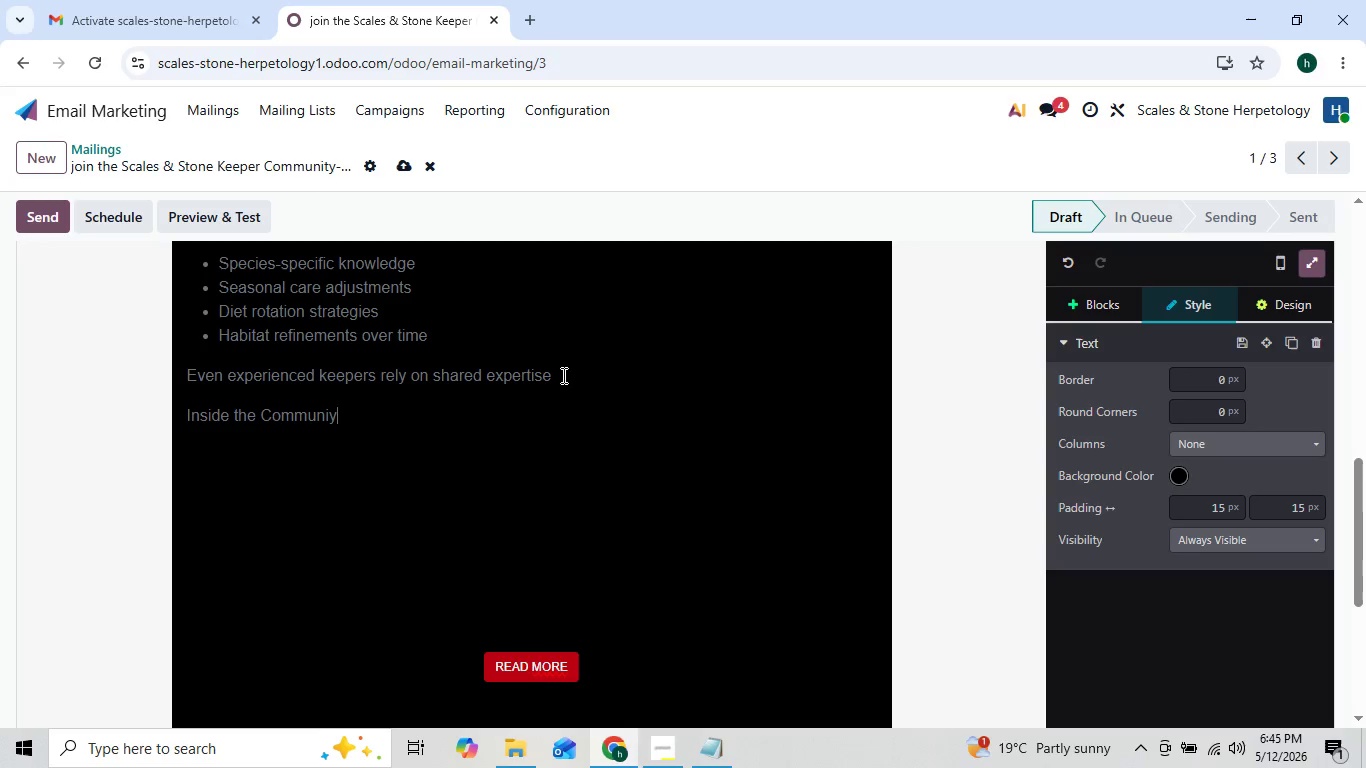 
hold_key(key=ShiftLeft, duration=0.62)
 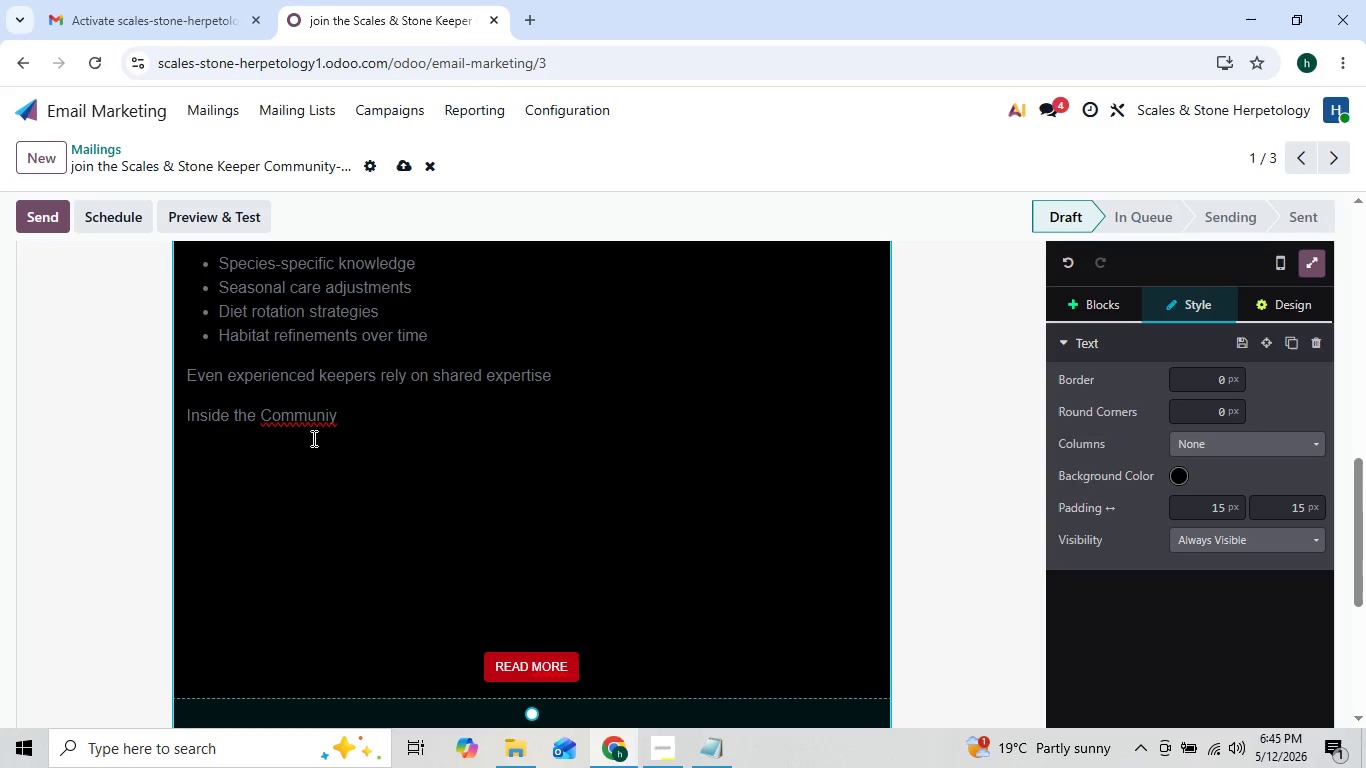 
left_click([304, 417])
 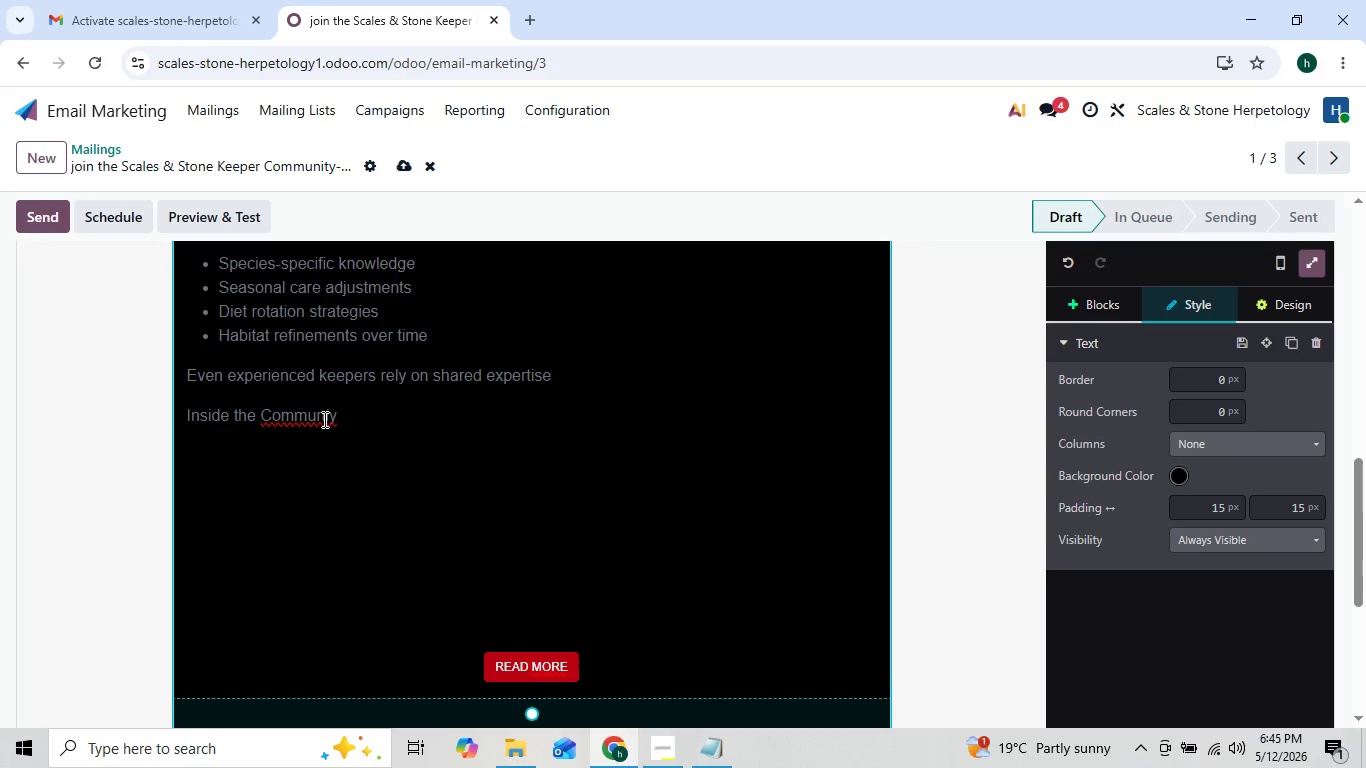 
left_click([327, 418])
 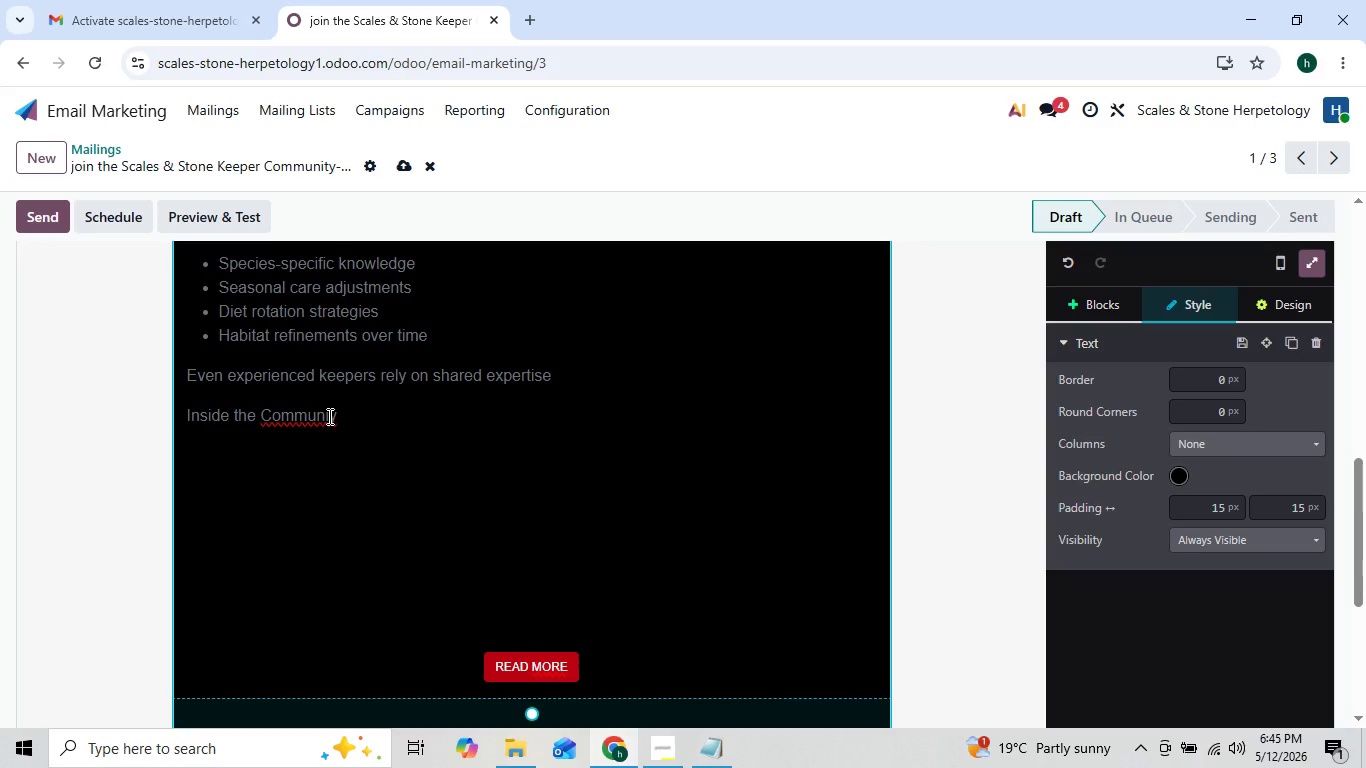 
left_click([328, 416])
 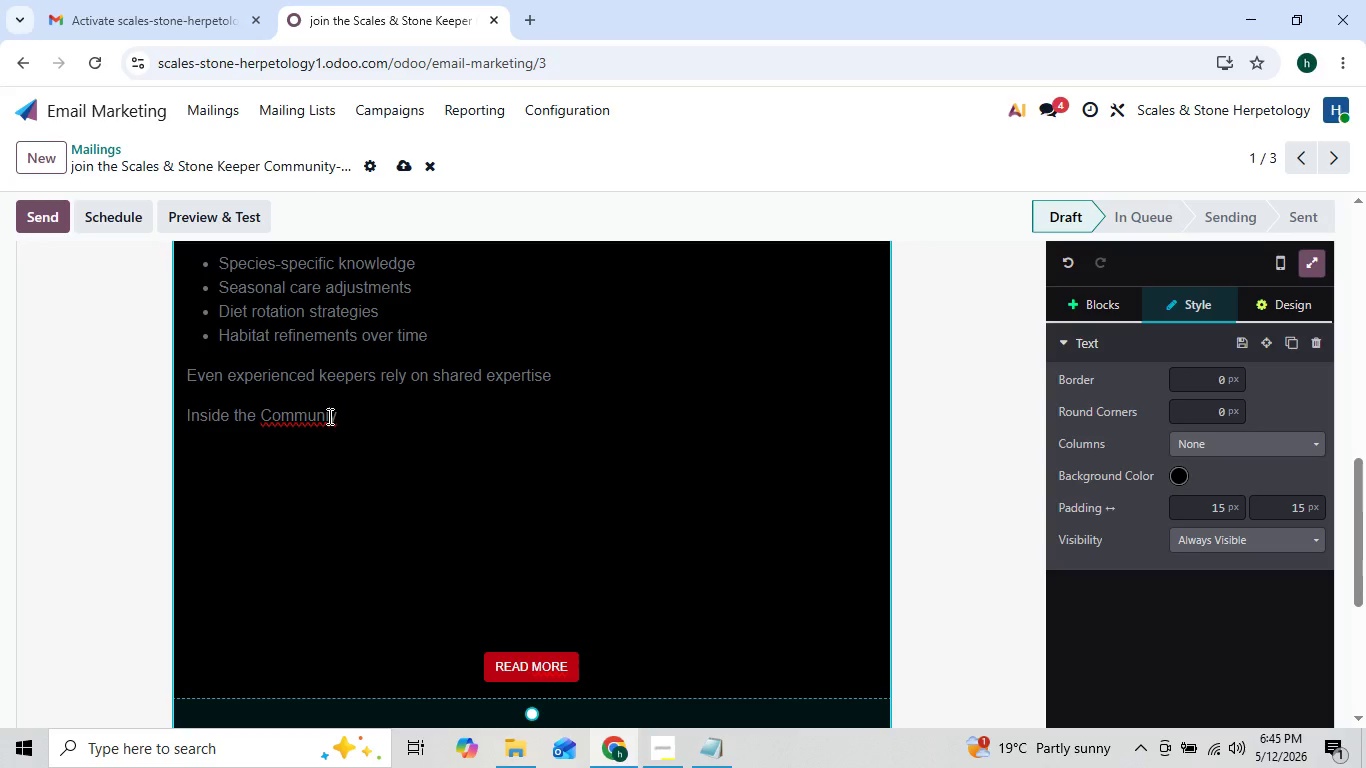 
key(T)
 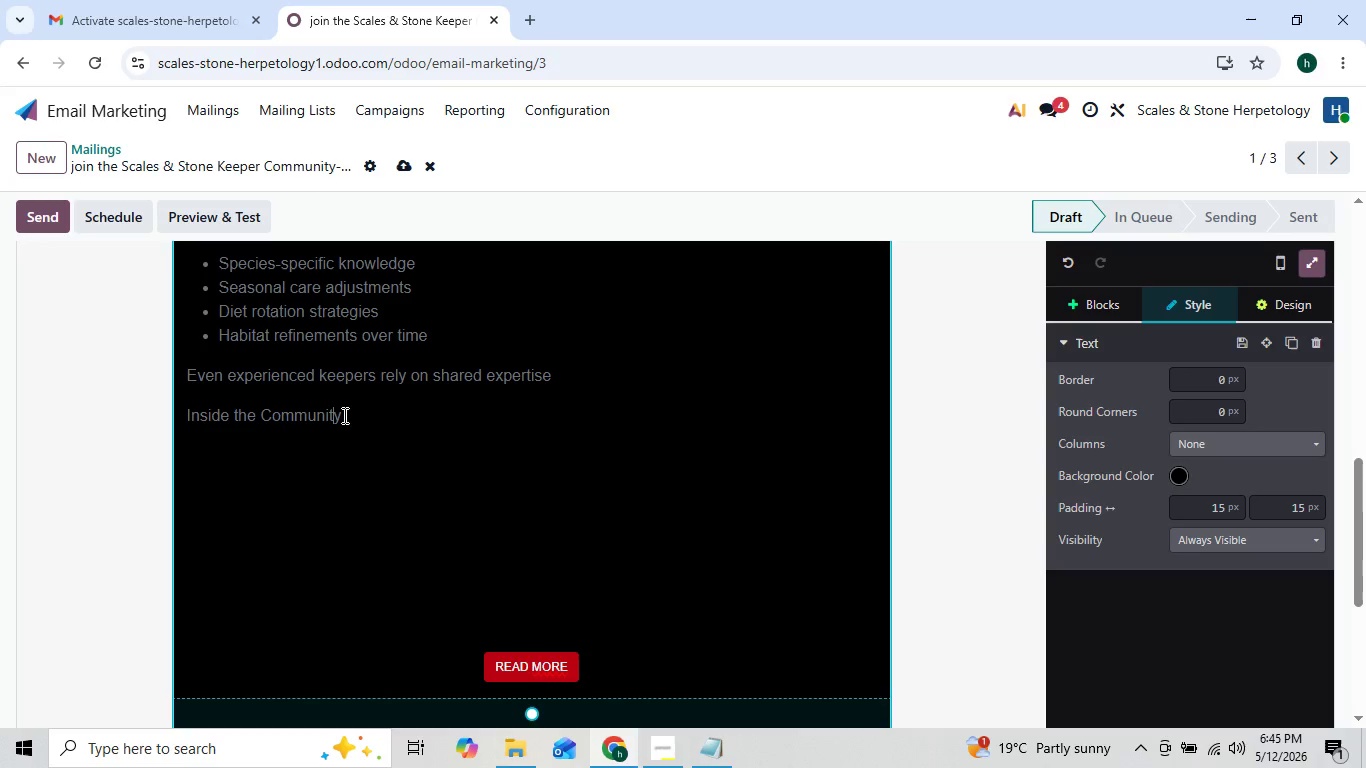 
left_click([343, 415])
 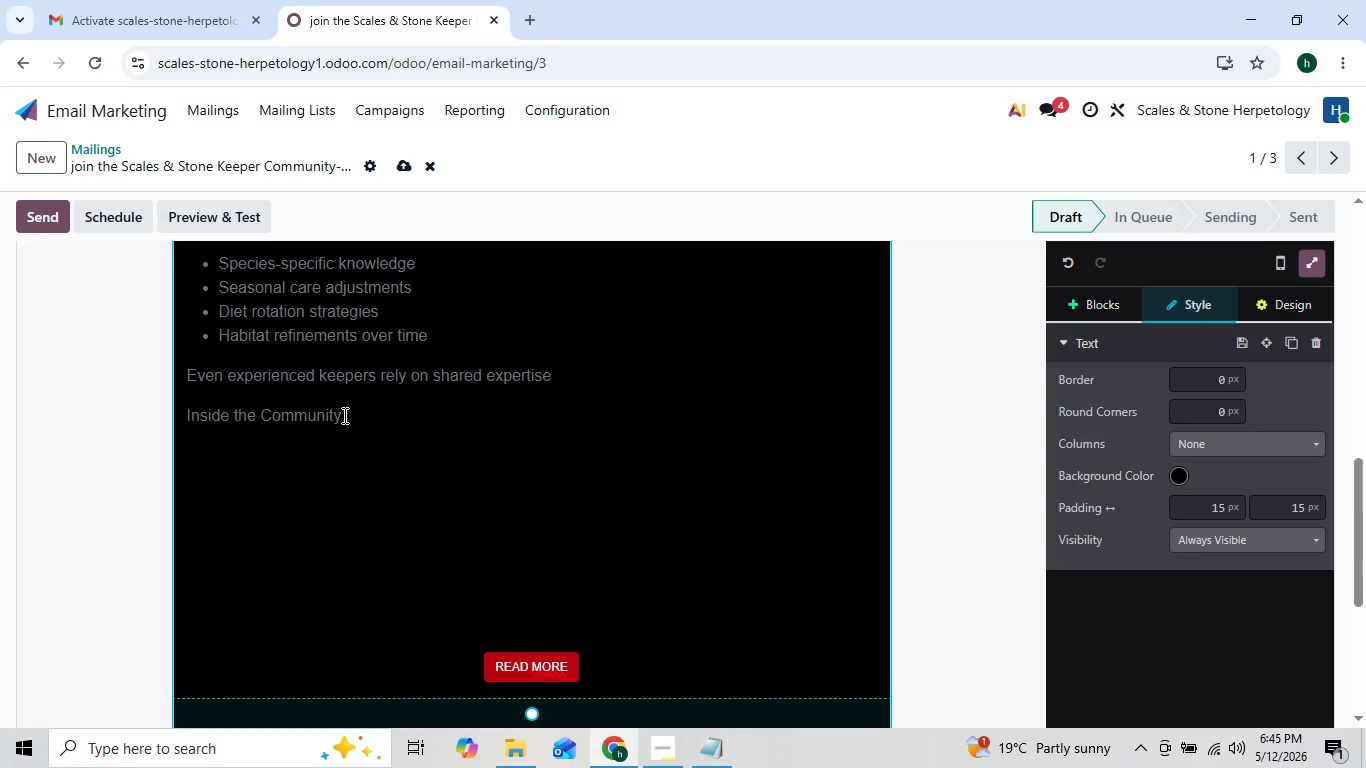 
type(, y)
key(Backspace)
type(You Get:)
 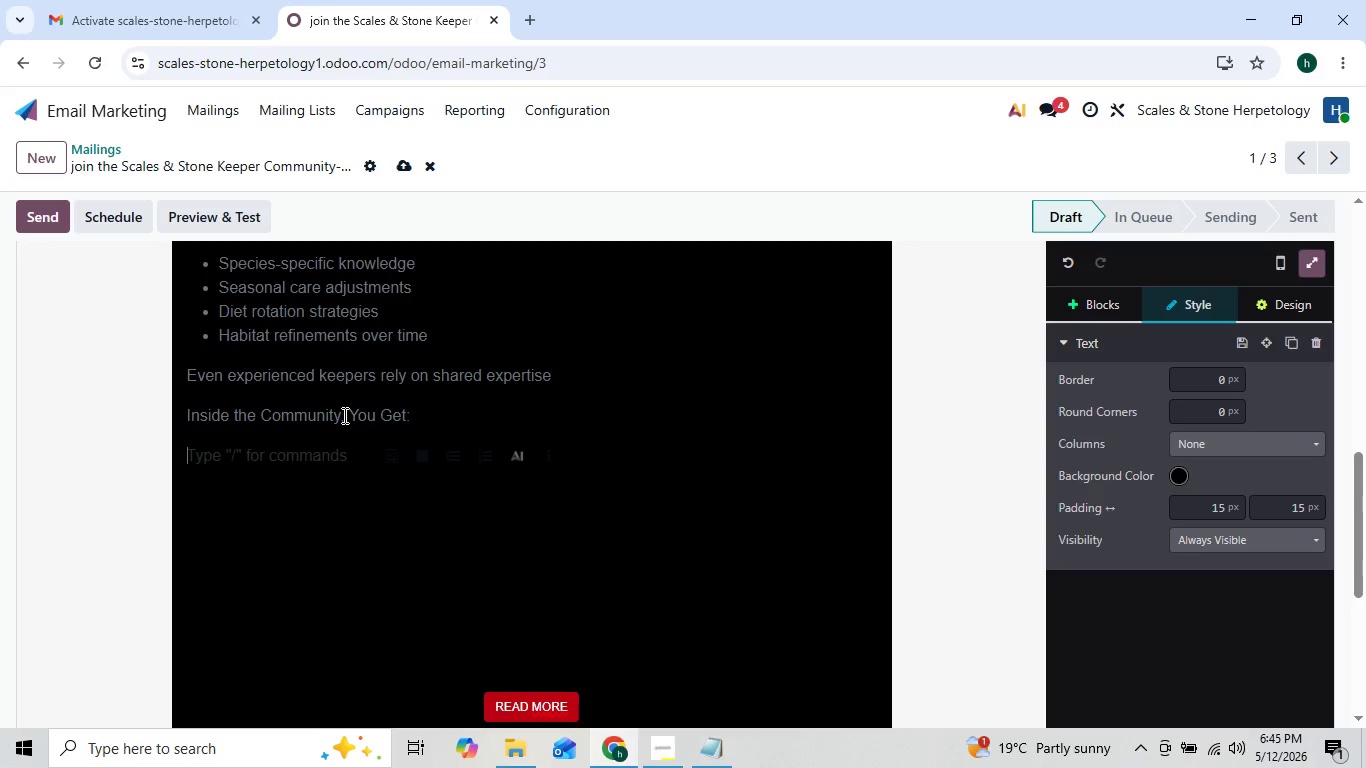 
 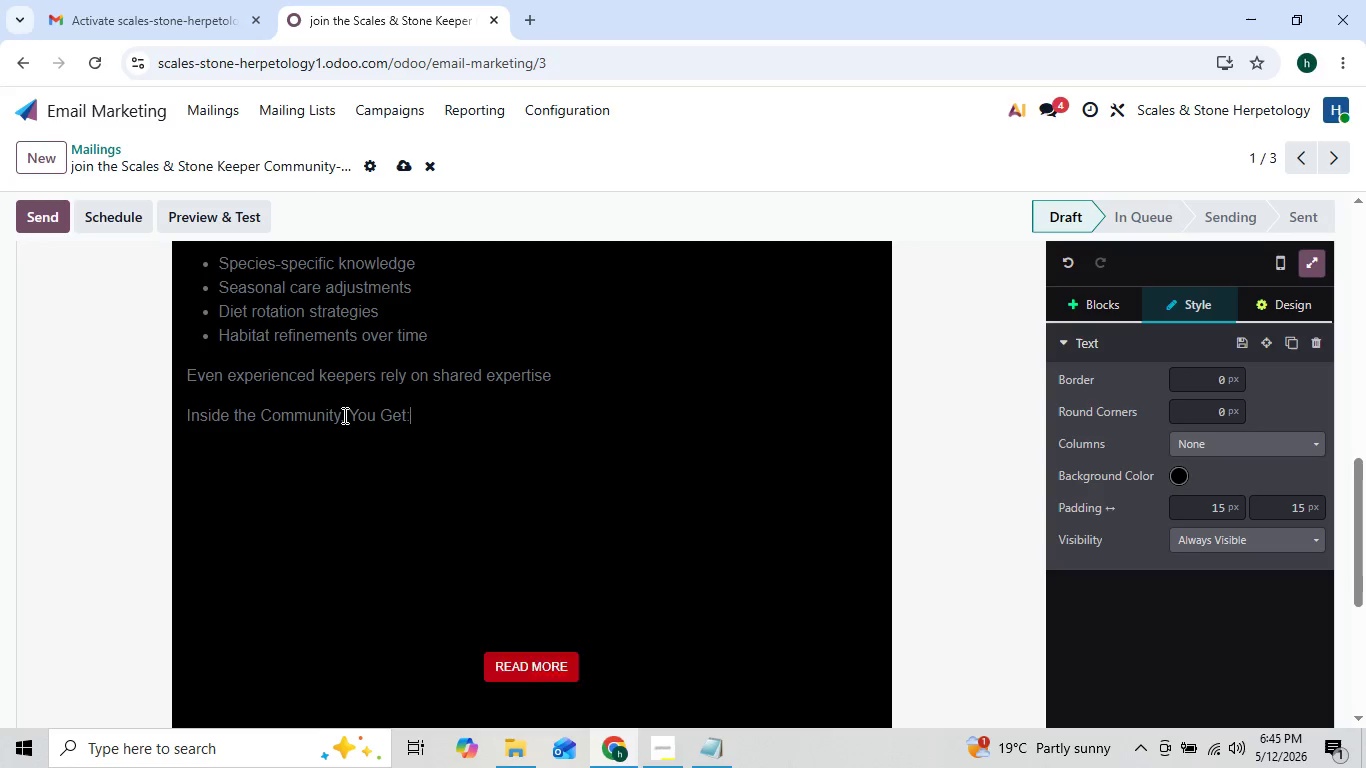 
key(Enter)
 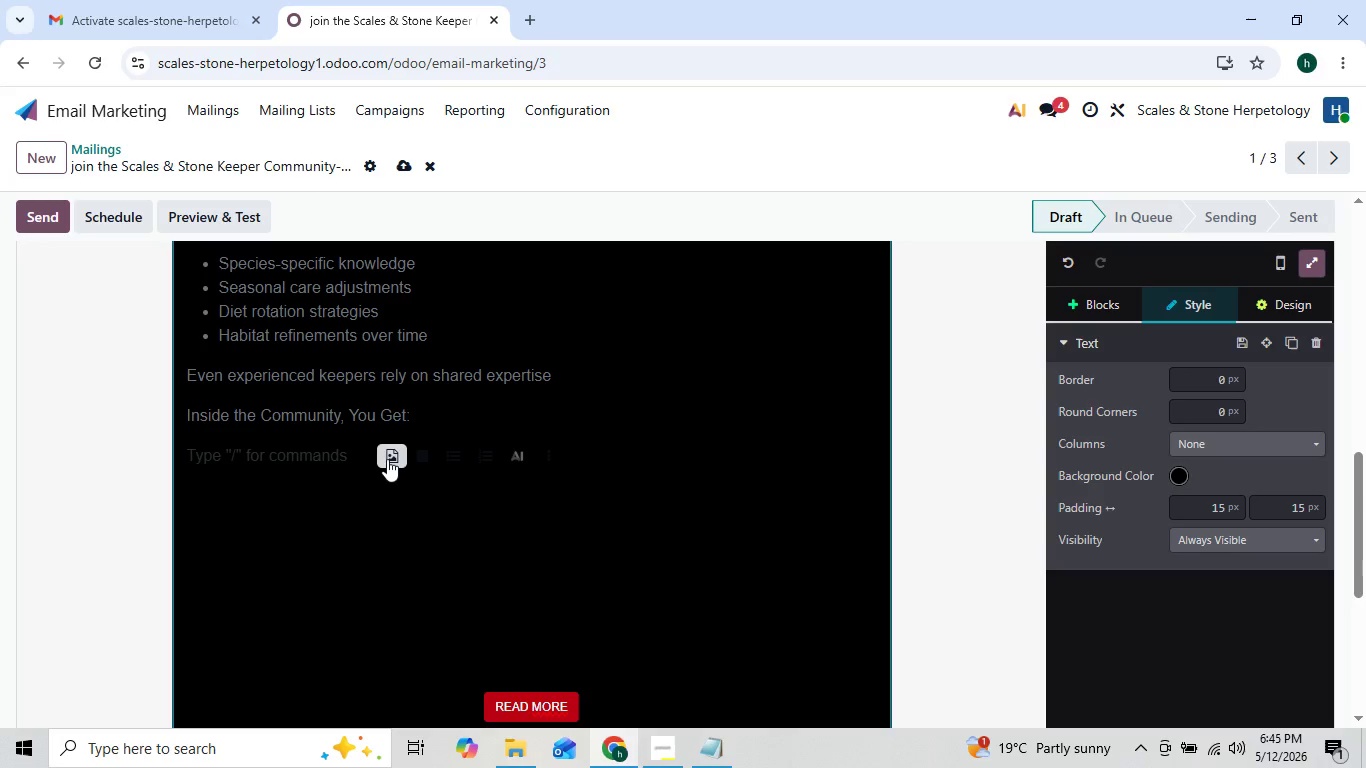 
wait(5.28)
 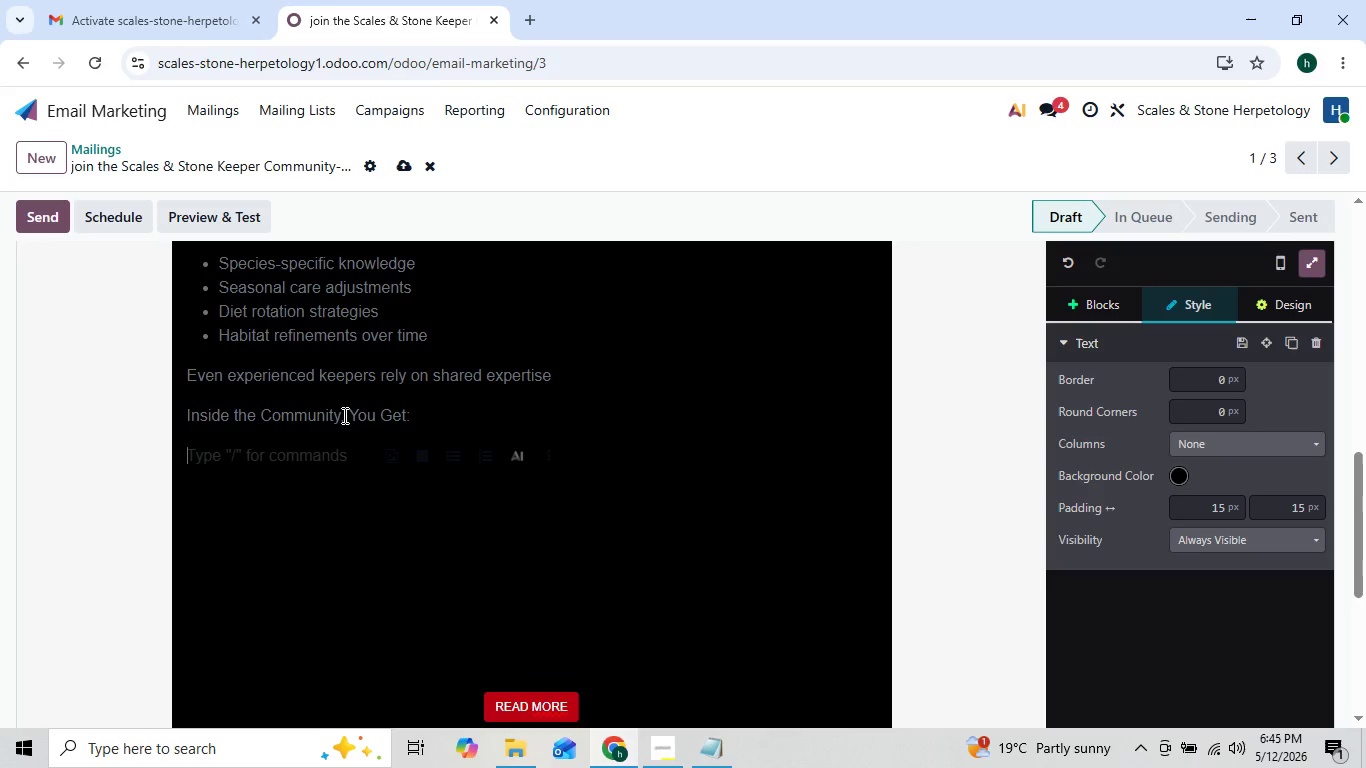 
left_click([439, 455])
 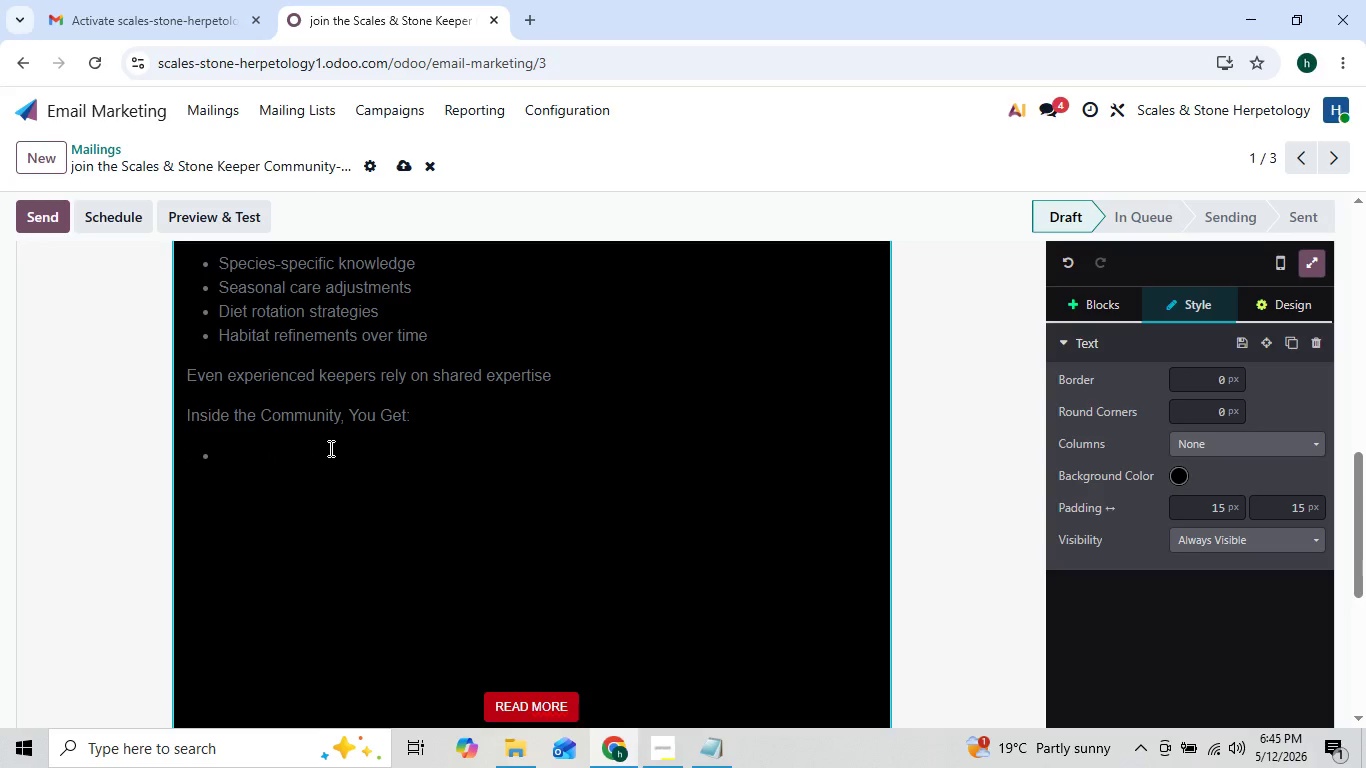 
type(Weekly expert care updates)
 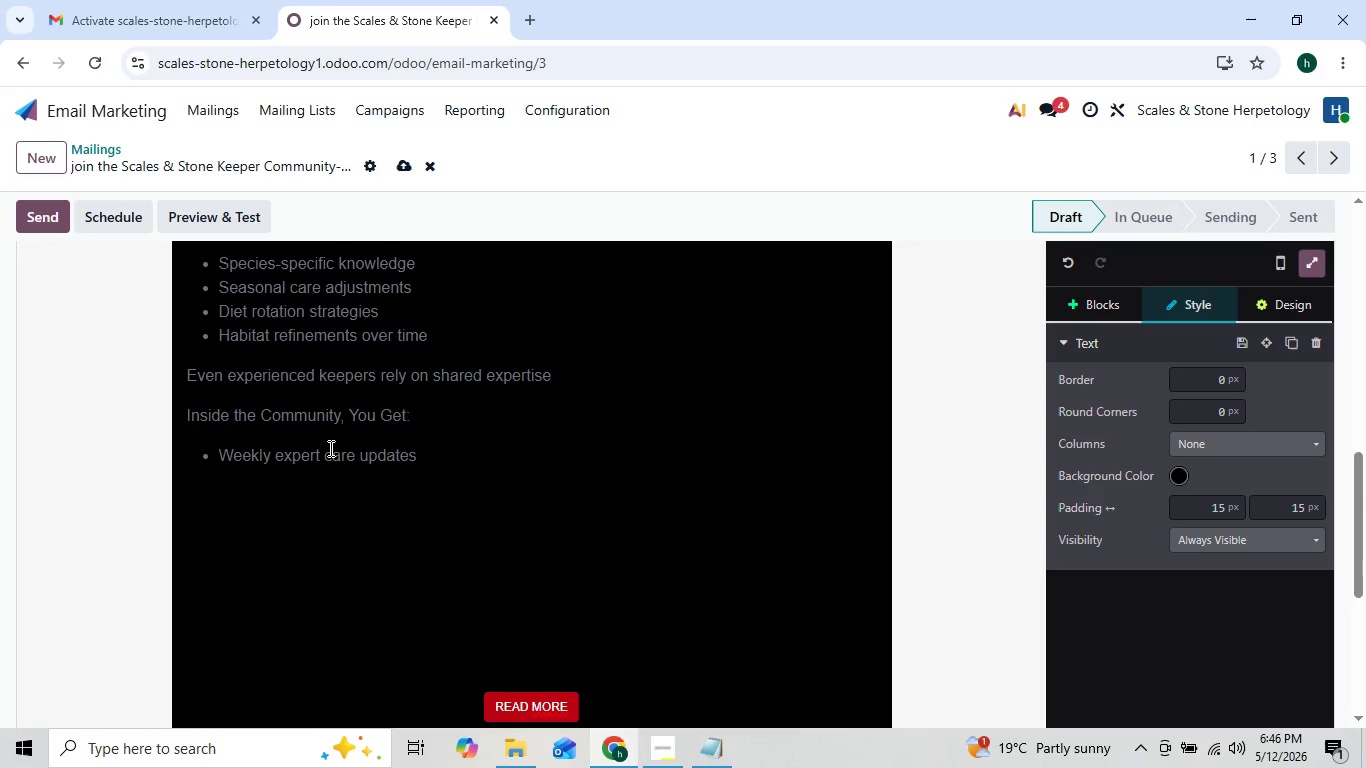 
key(Enter)
 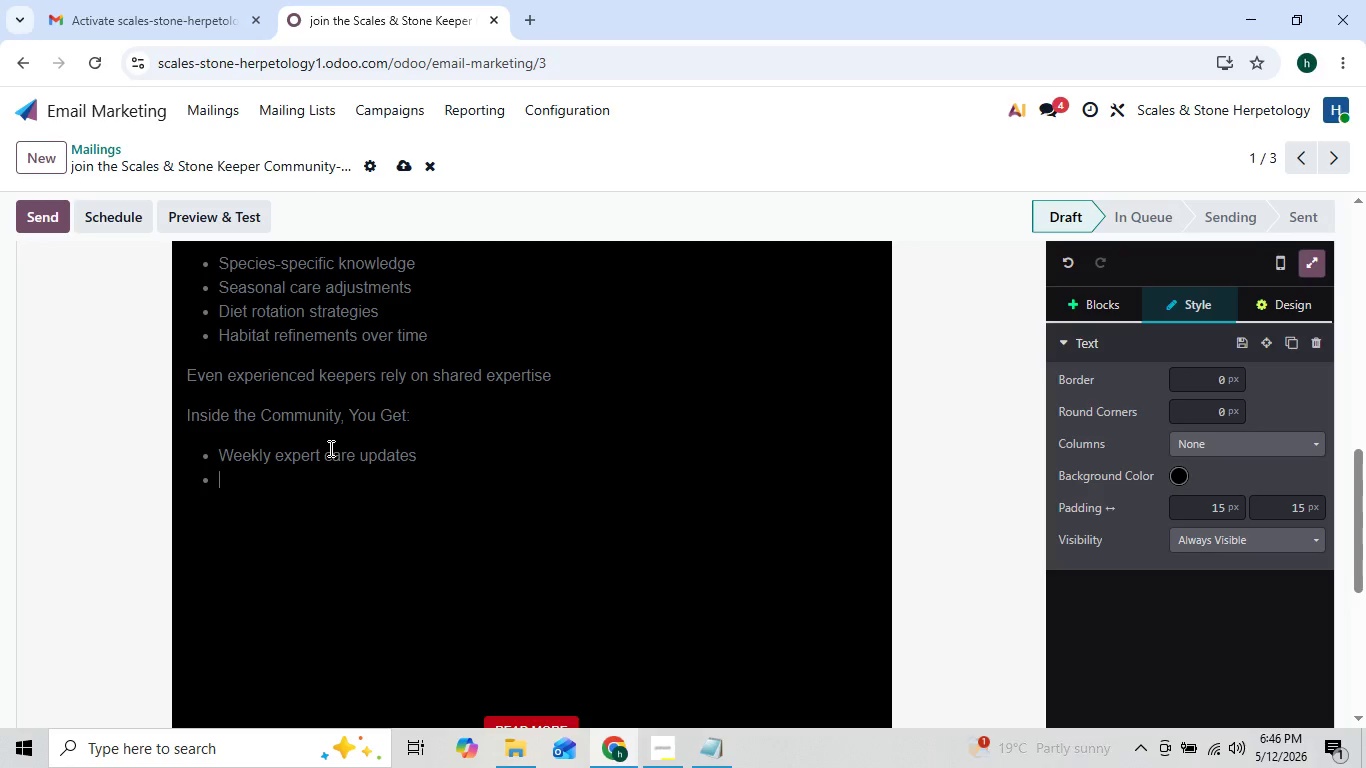 
wait(5.05)
 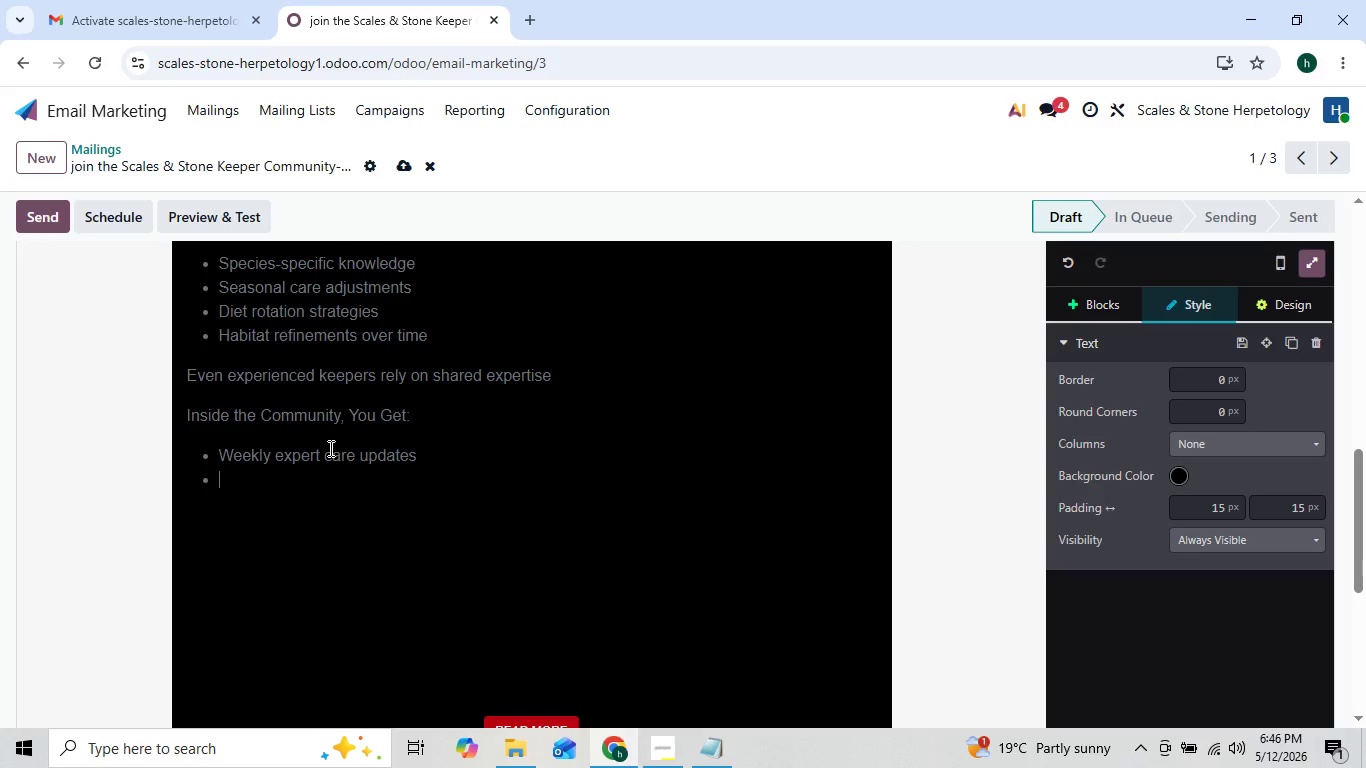 
type(Habitate)
key(Backspace)
type( troubless)
key(Backspace)
type(hooting support)
 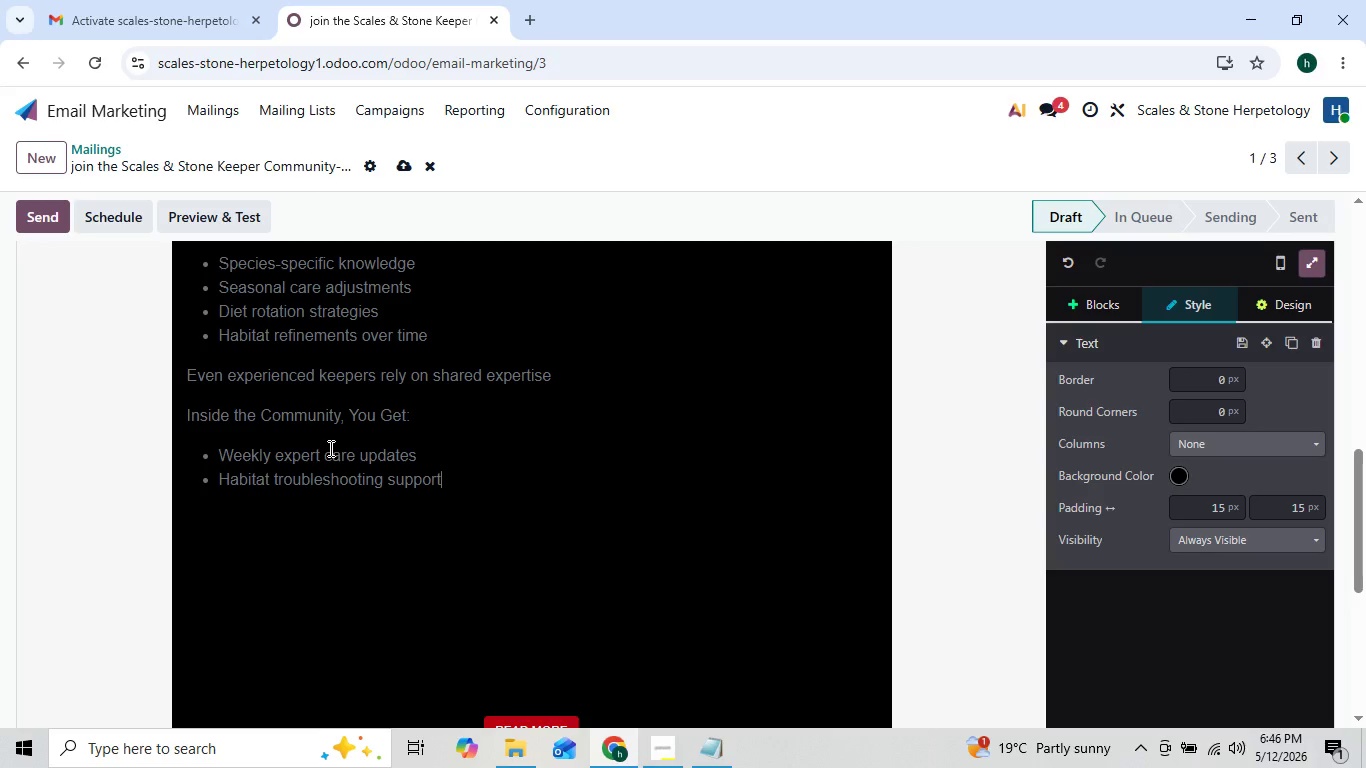 
key(Enter)
 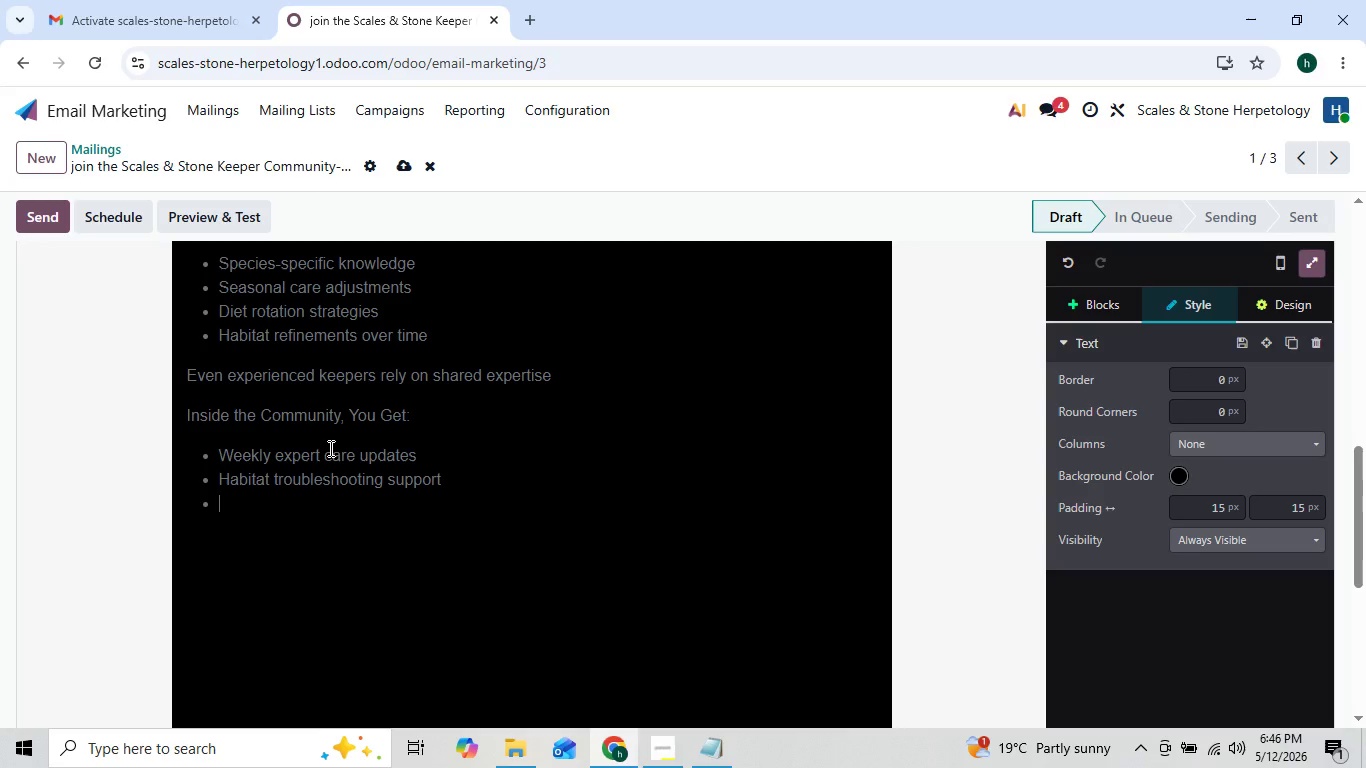 
type(Feeding optimi)
 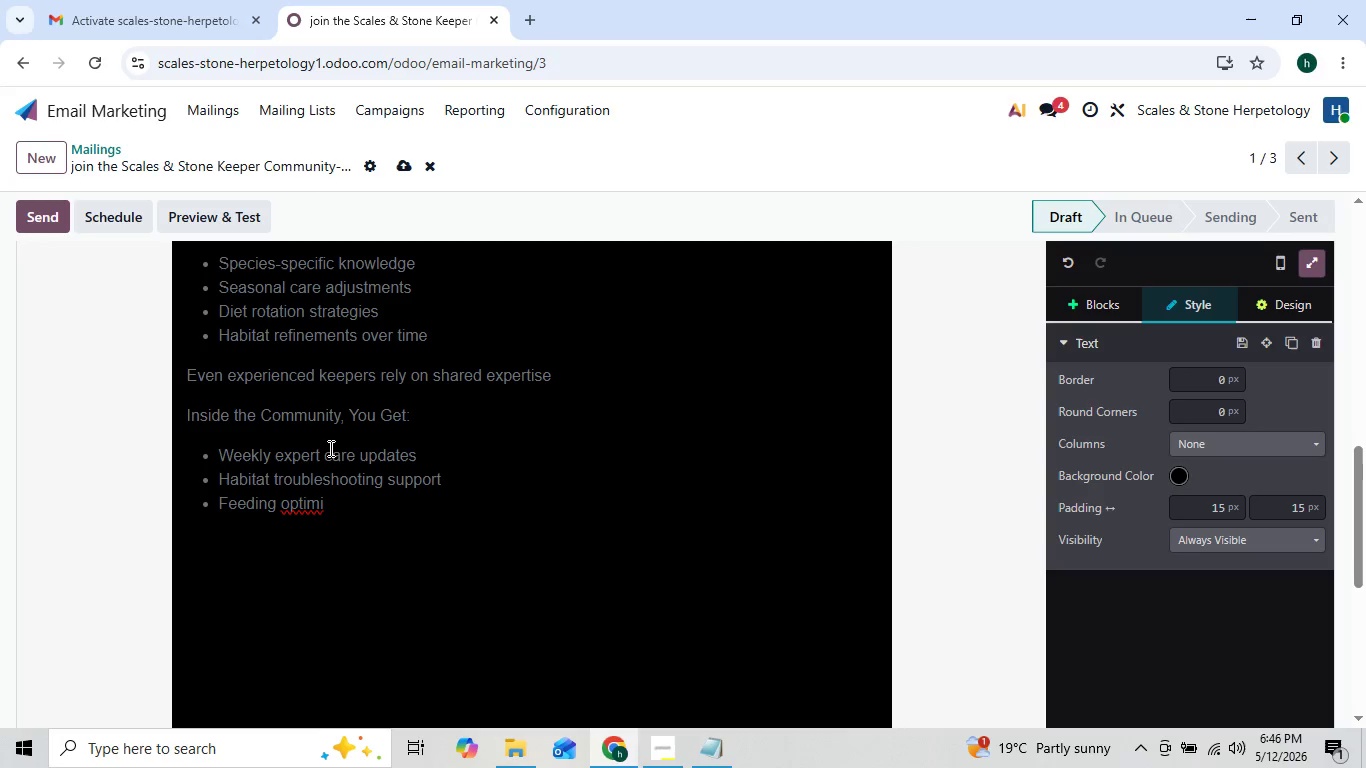 
key(ArrowLeft)
 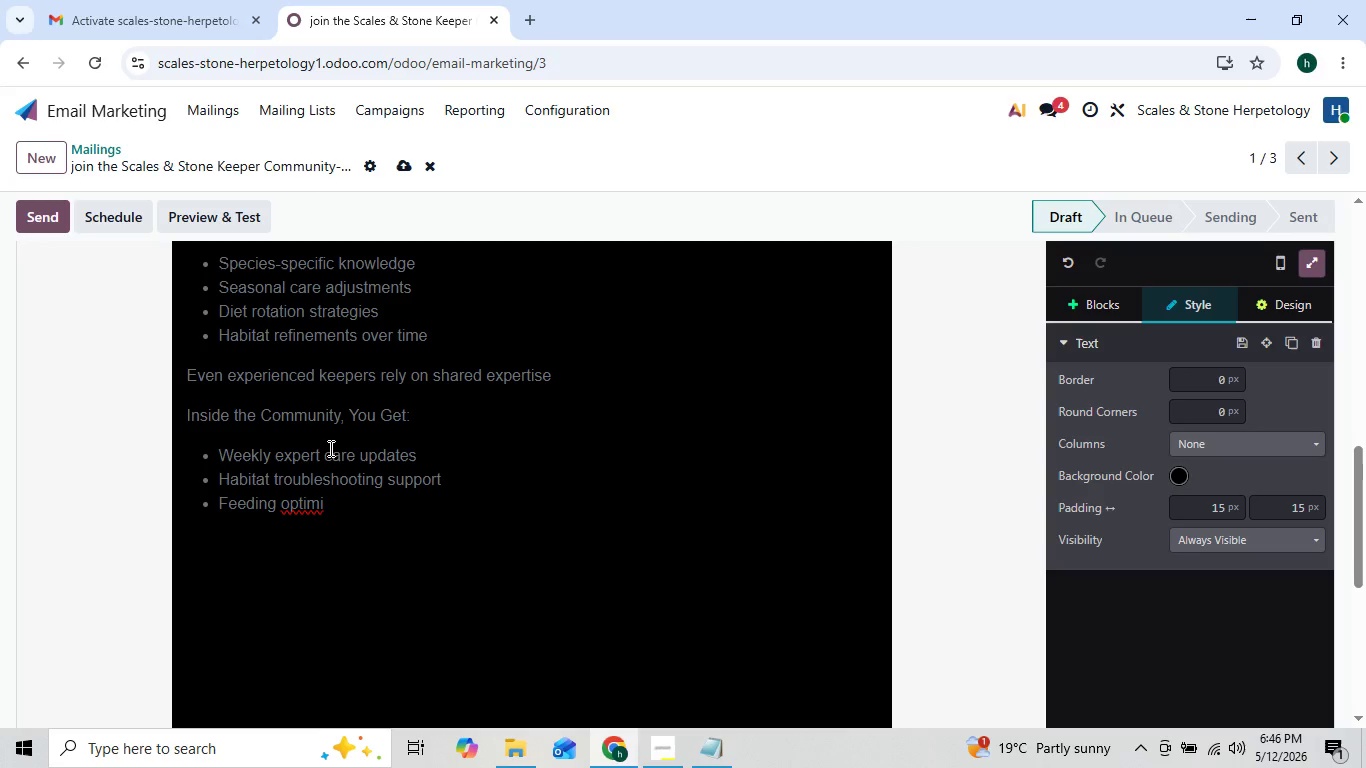 
key(ArrowLeft)
 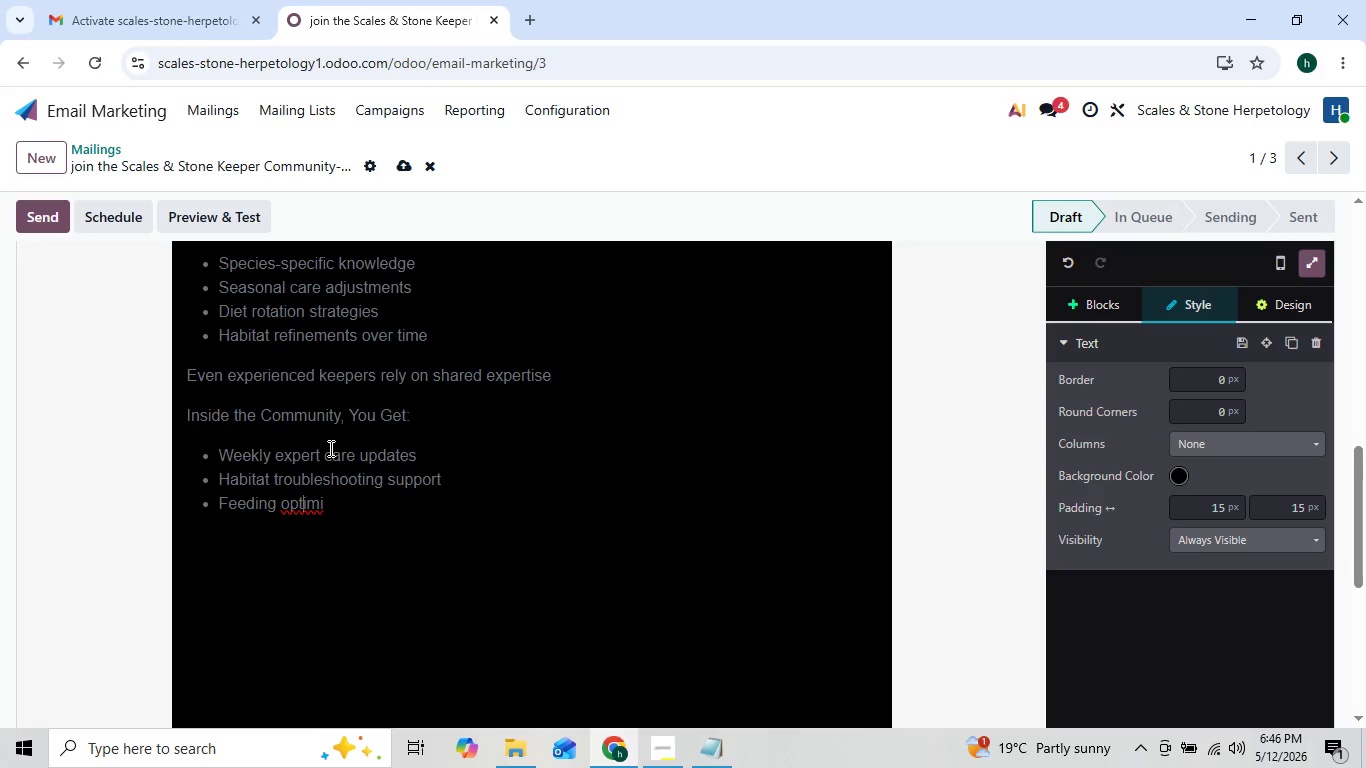 
key(ArrowLeft)
 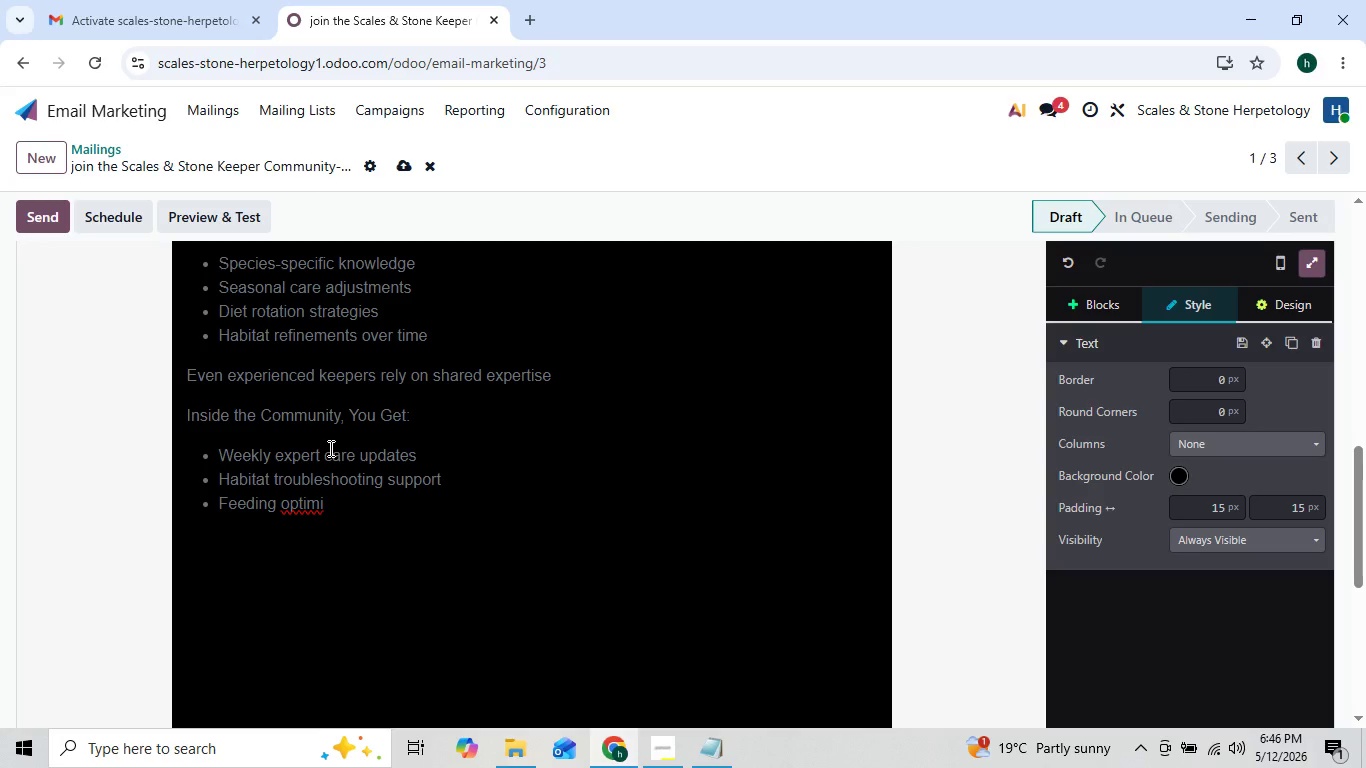 
key(ArrowRight)
 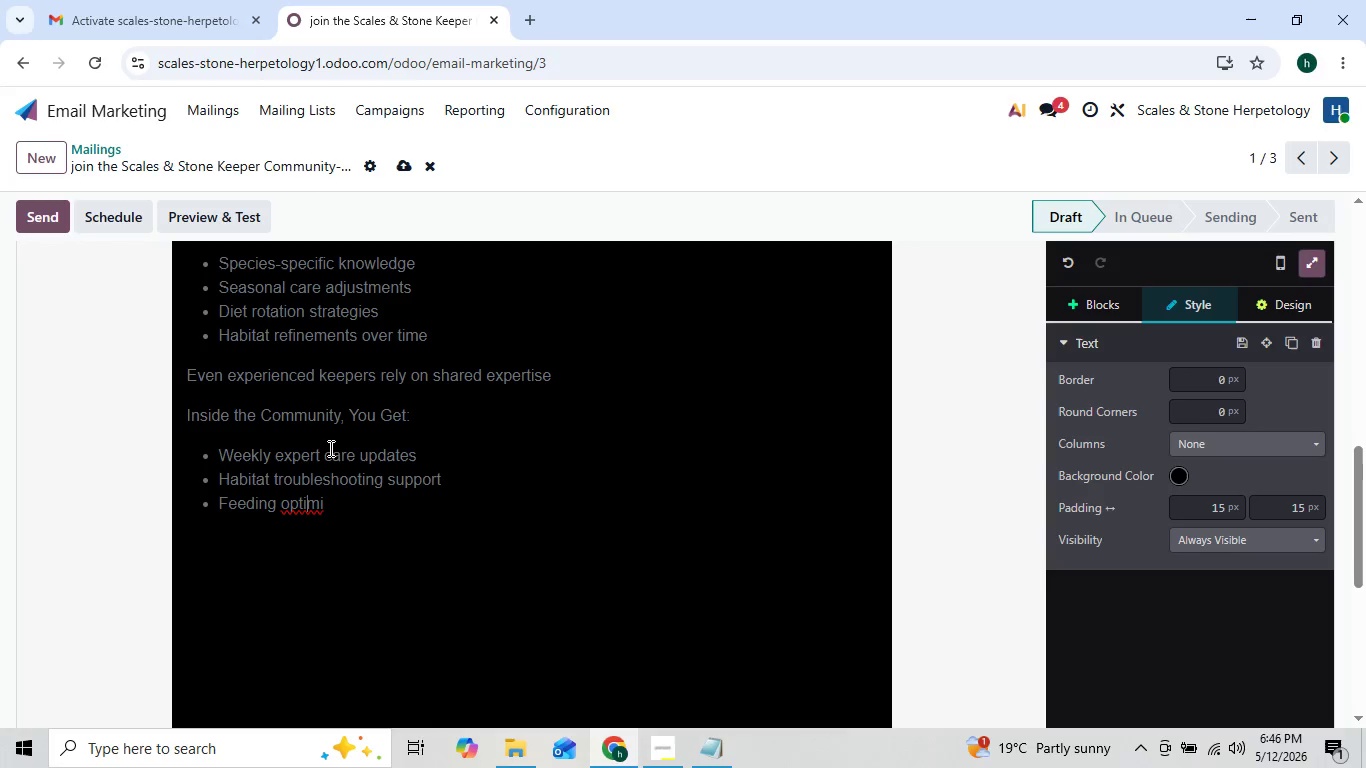 
key(ArrowRight)
 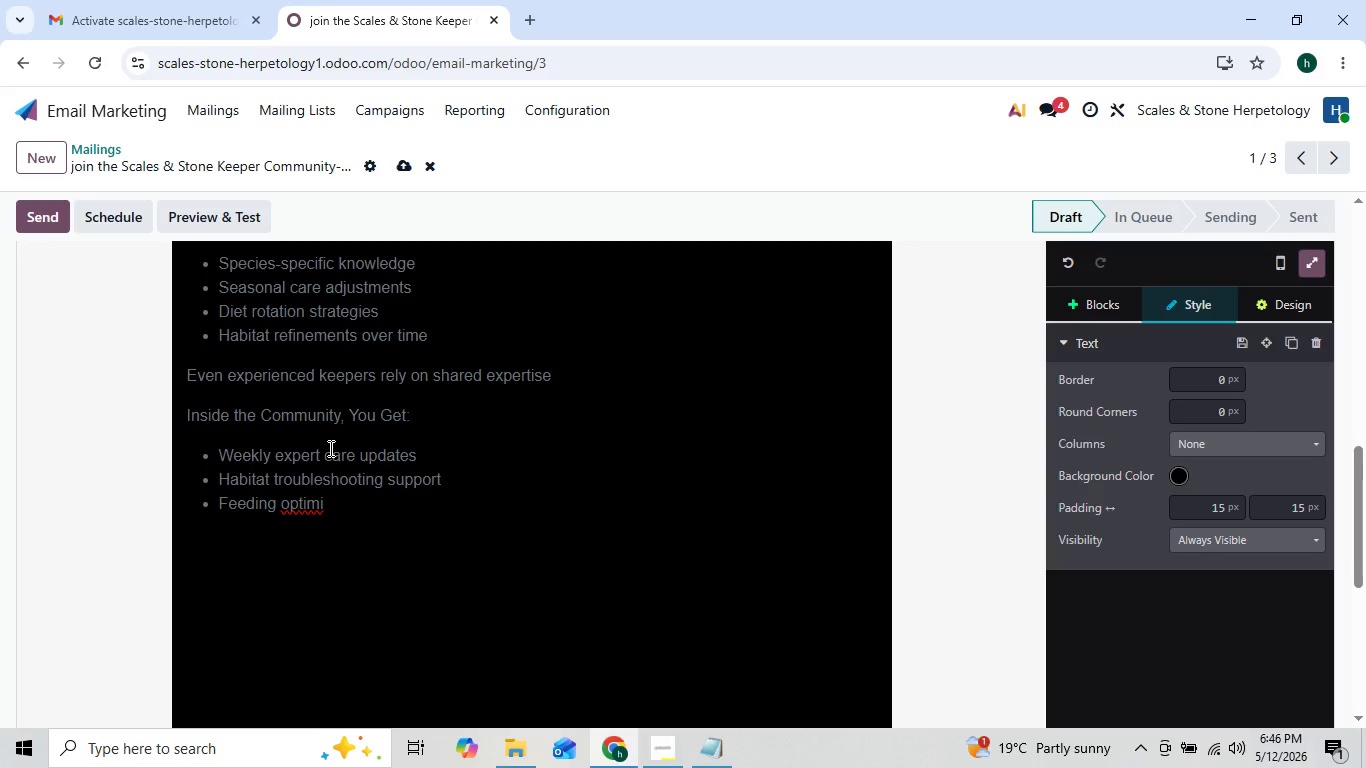 
key(ArrowLeft)
 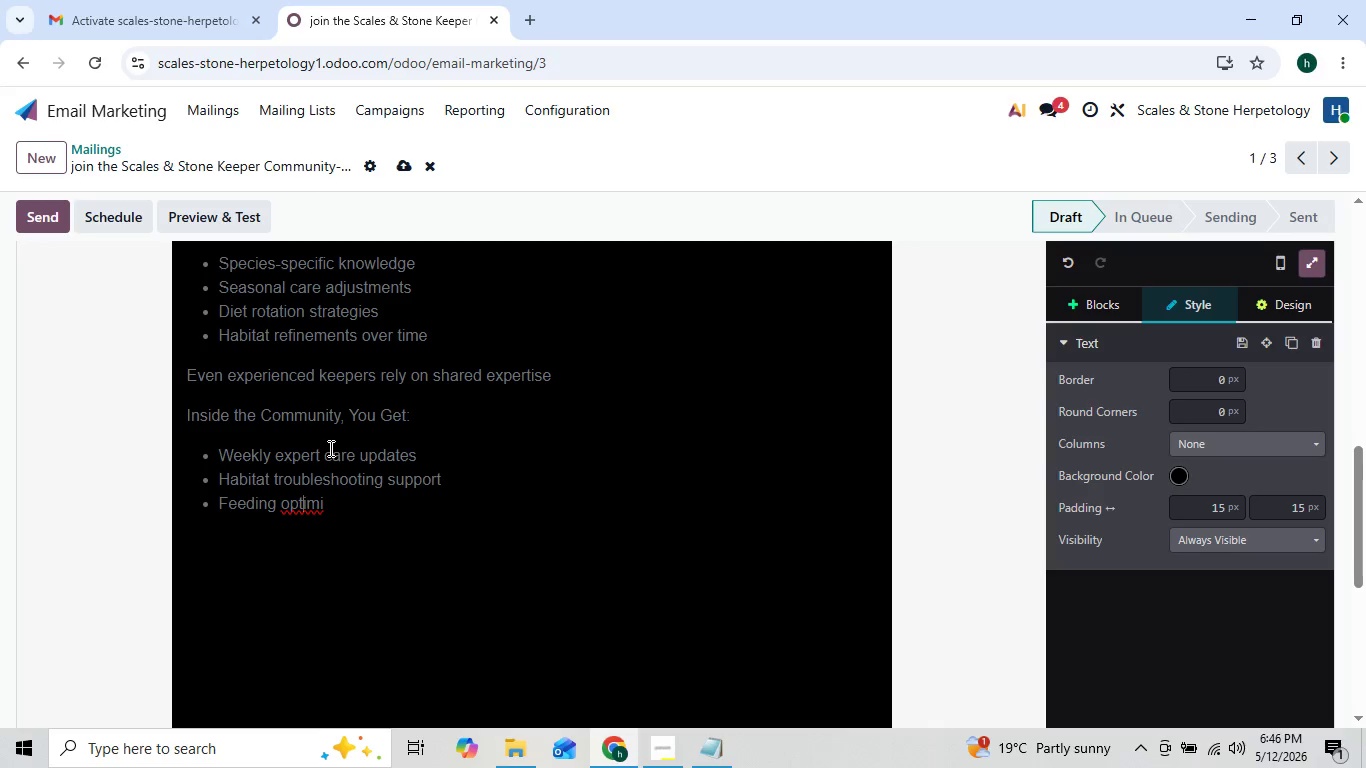 
key(ArrowLeft)
 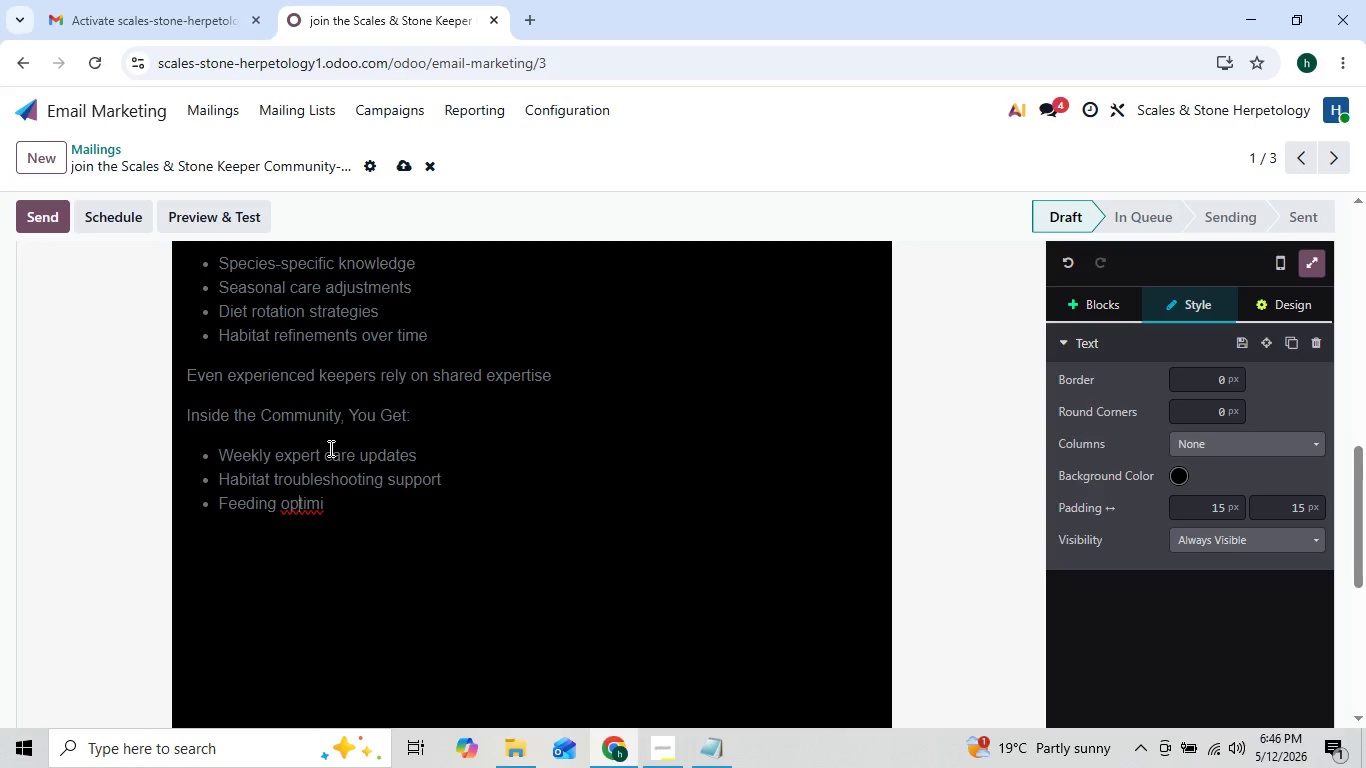 
key(ArrowLeft)
 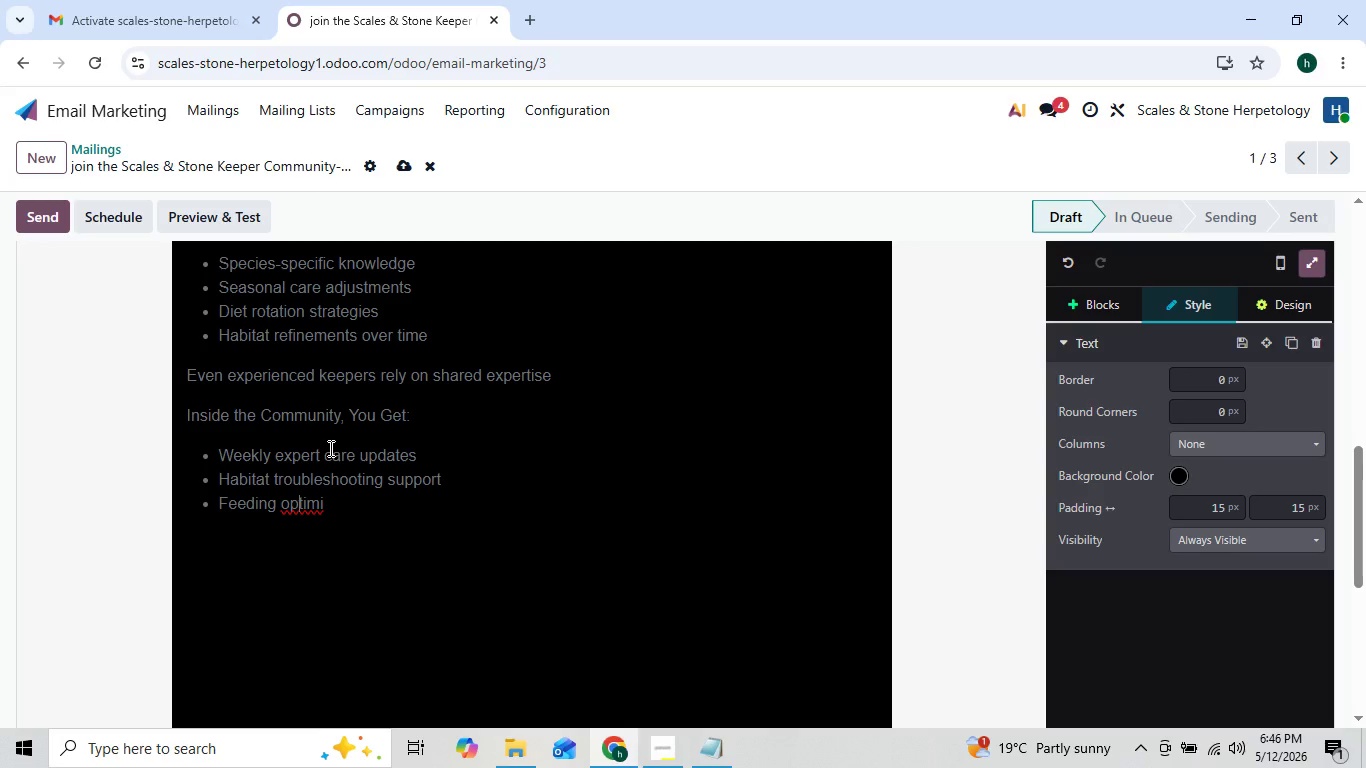 
key(ArrowRight)
 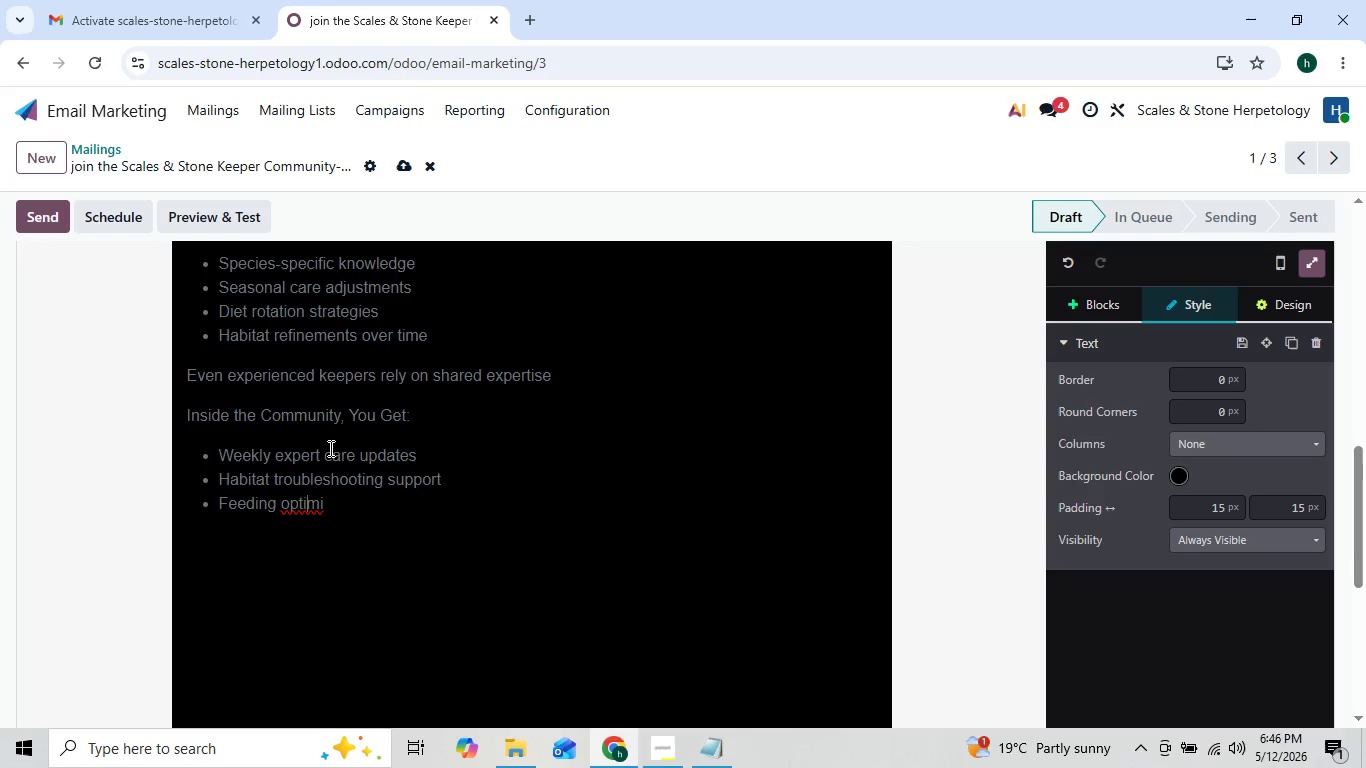 
key(ArrowRight)
 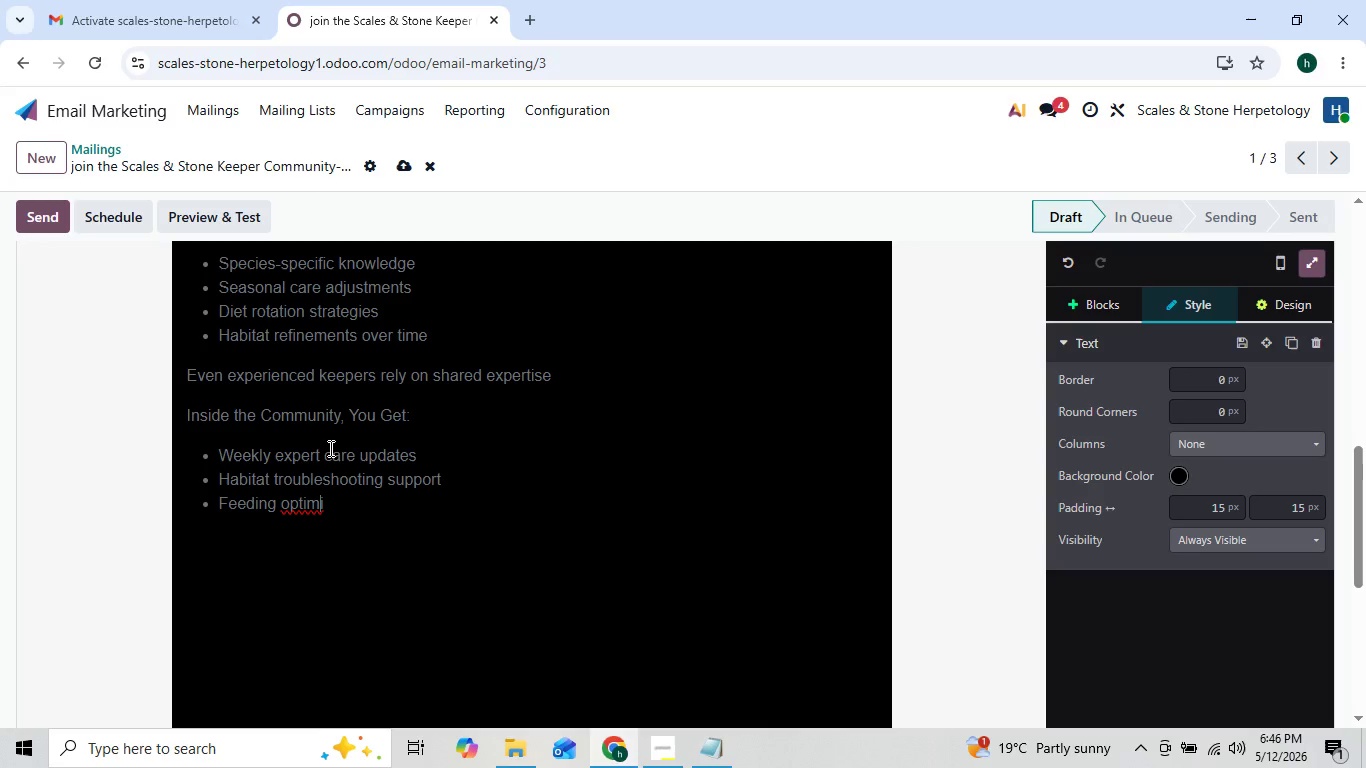 
key(ArrowRight)
 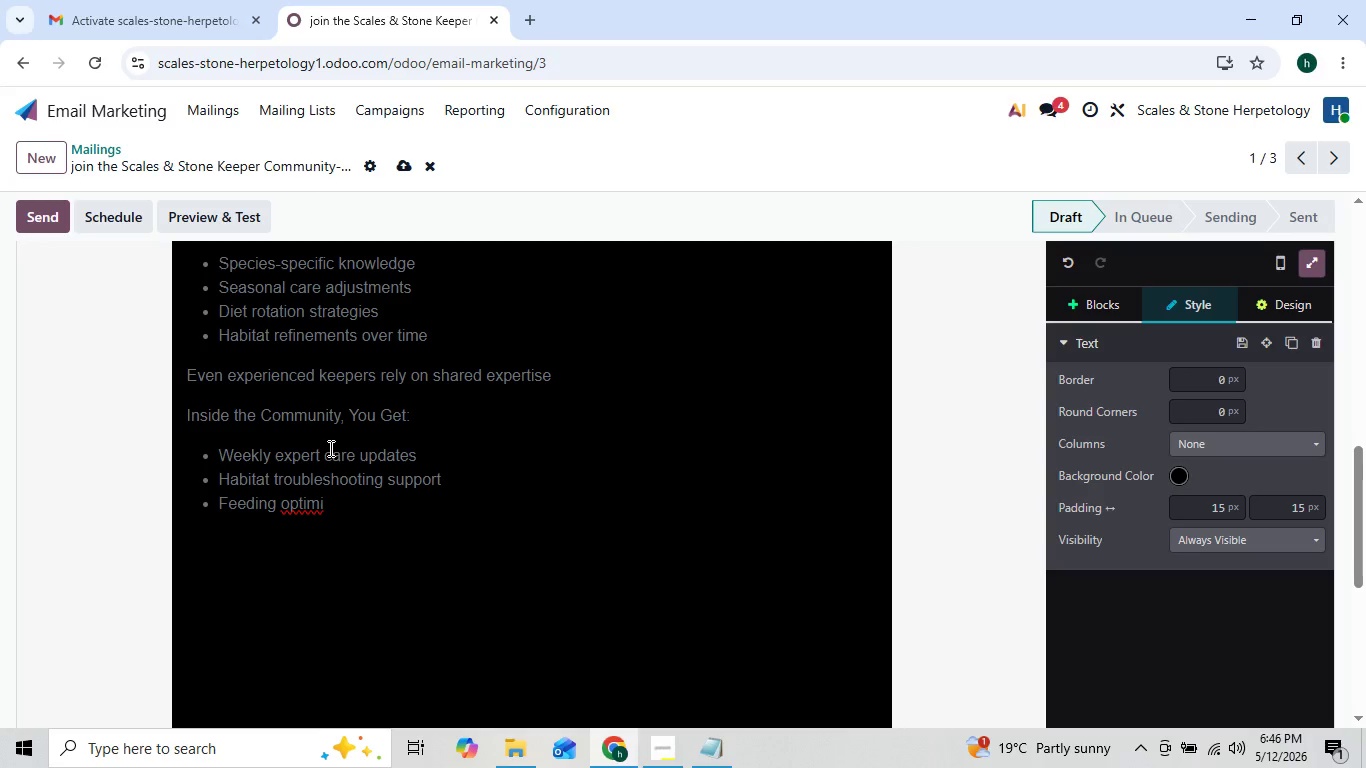 
key(ArrowLeft)
 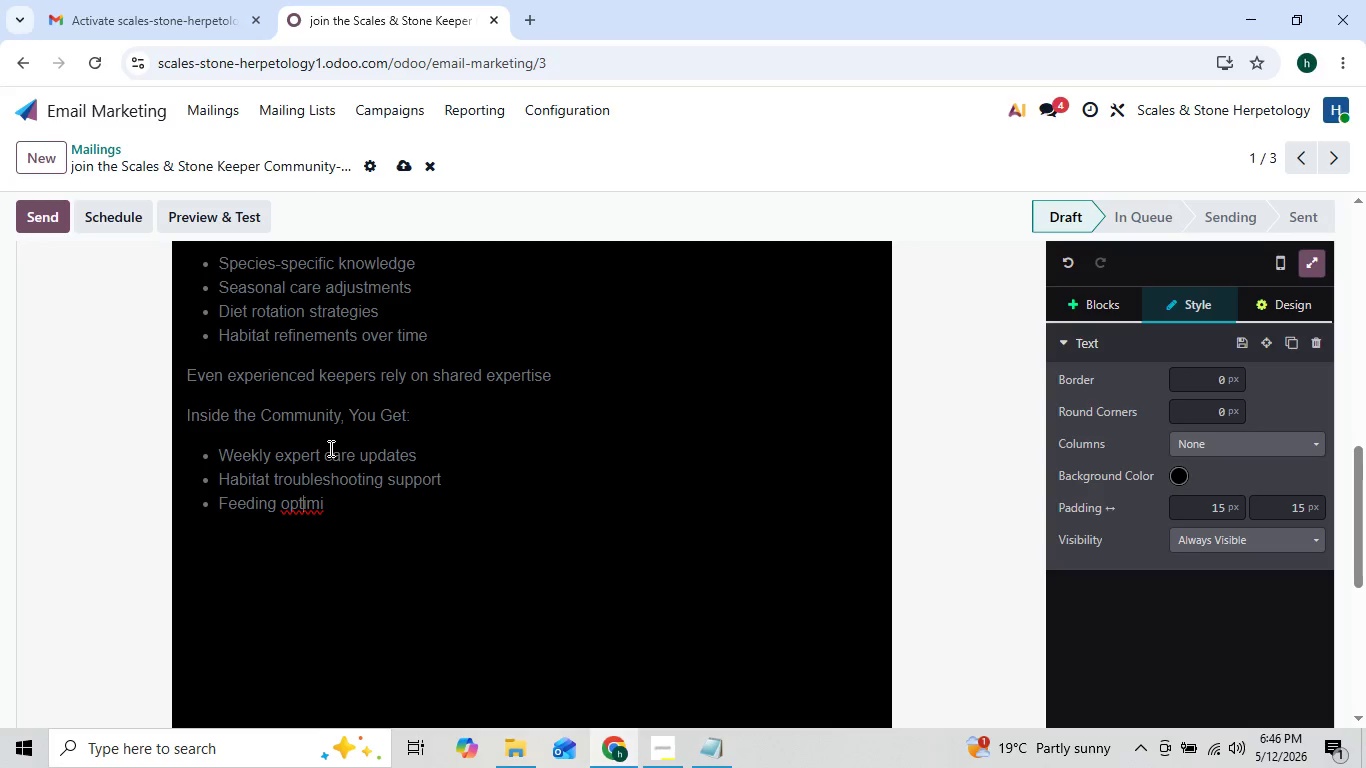 
key(ArrowLeft)
 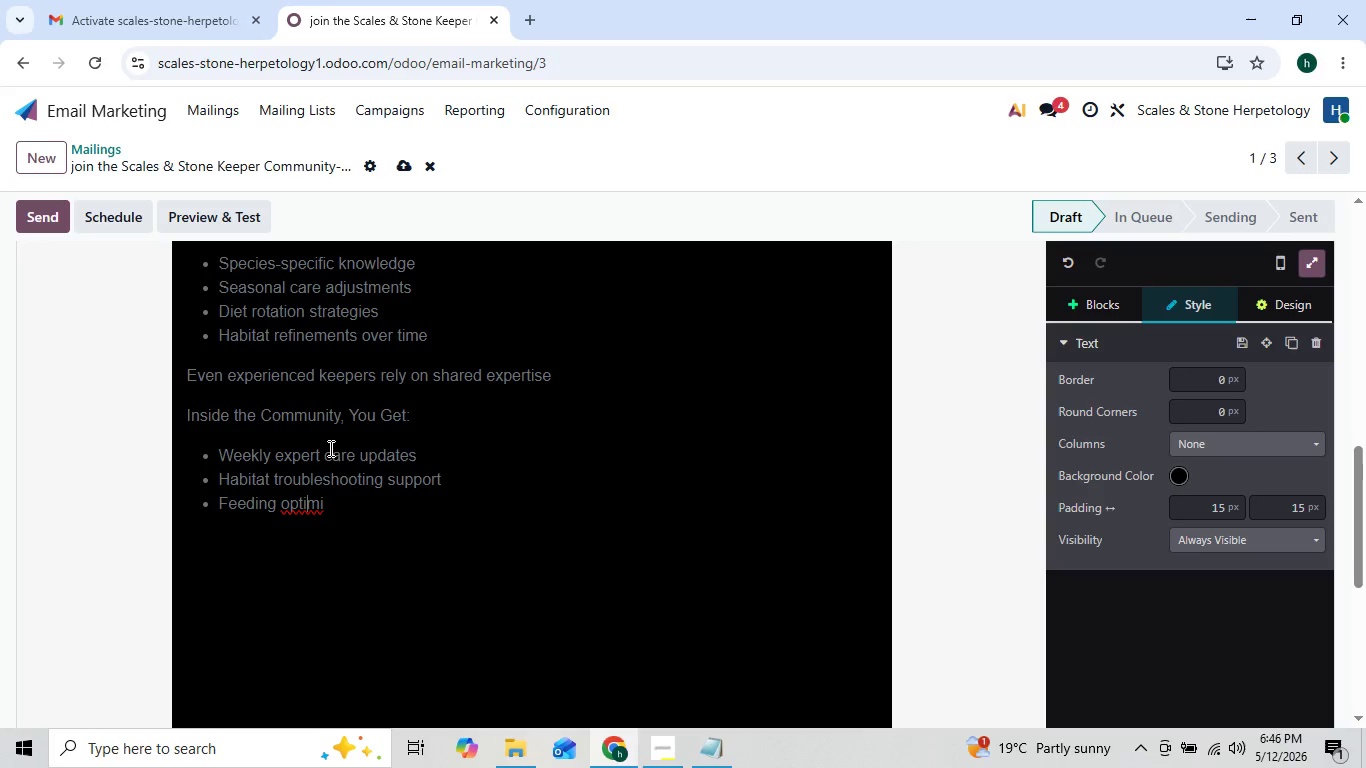 
key(ArrowRight)
 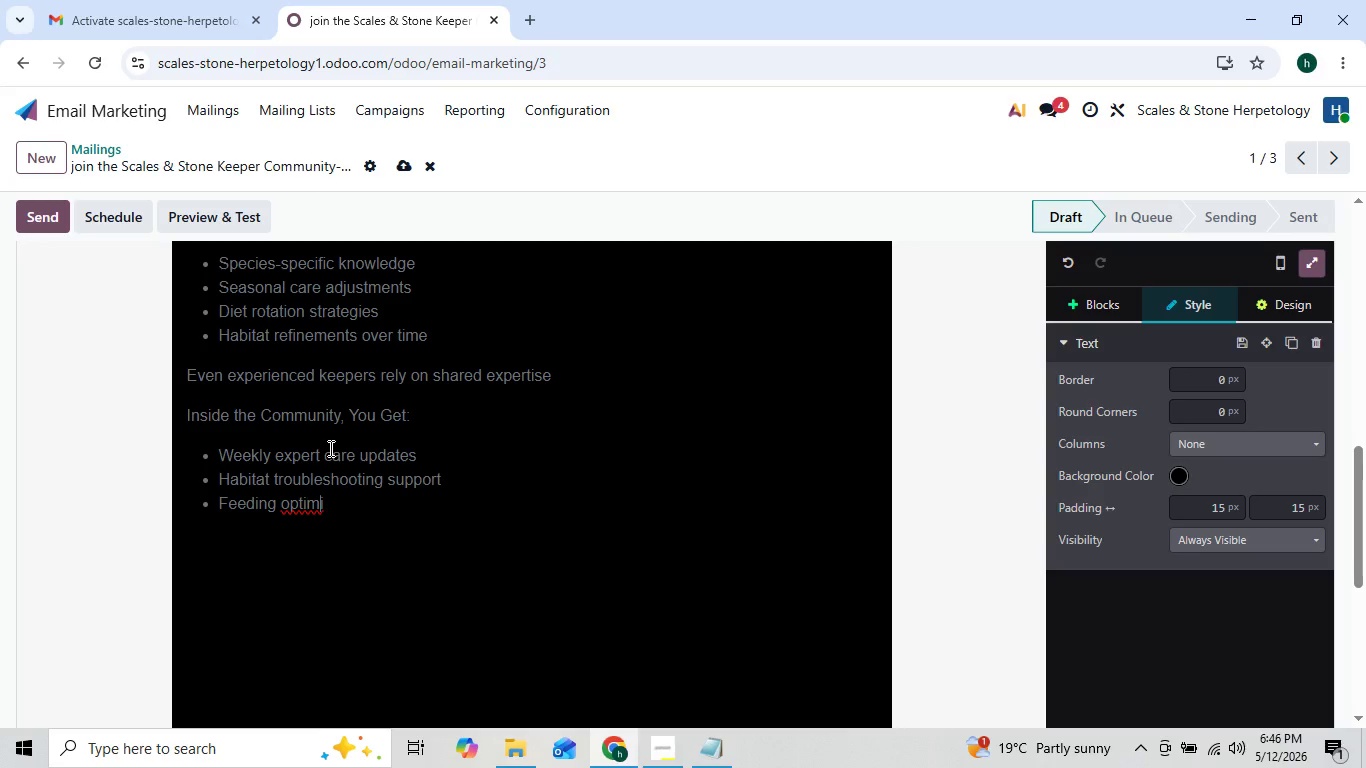 
key(ArrowRight)
 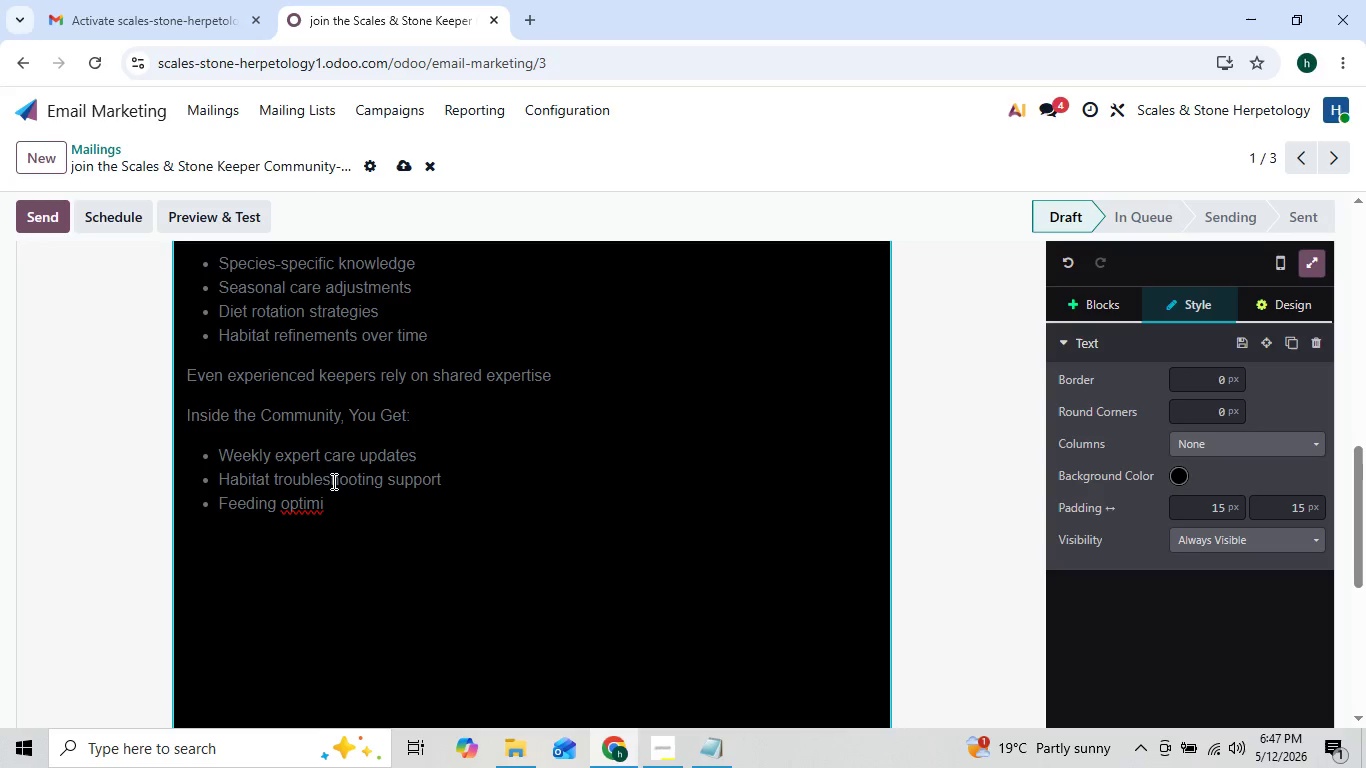 
left_click([348, 488])
 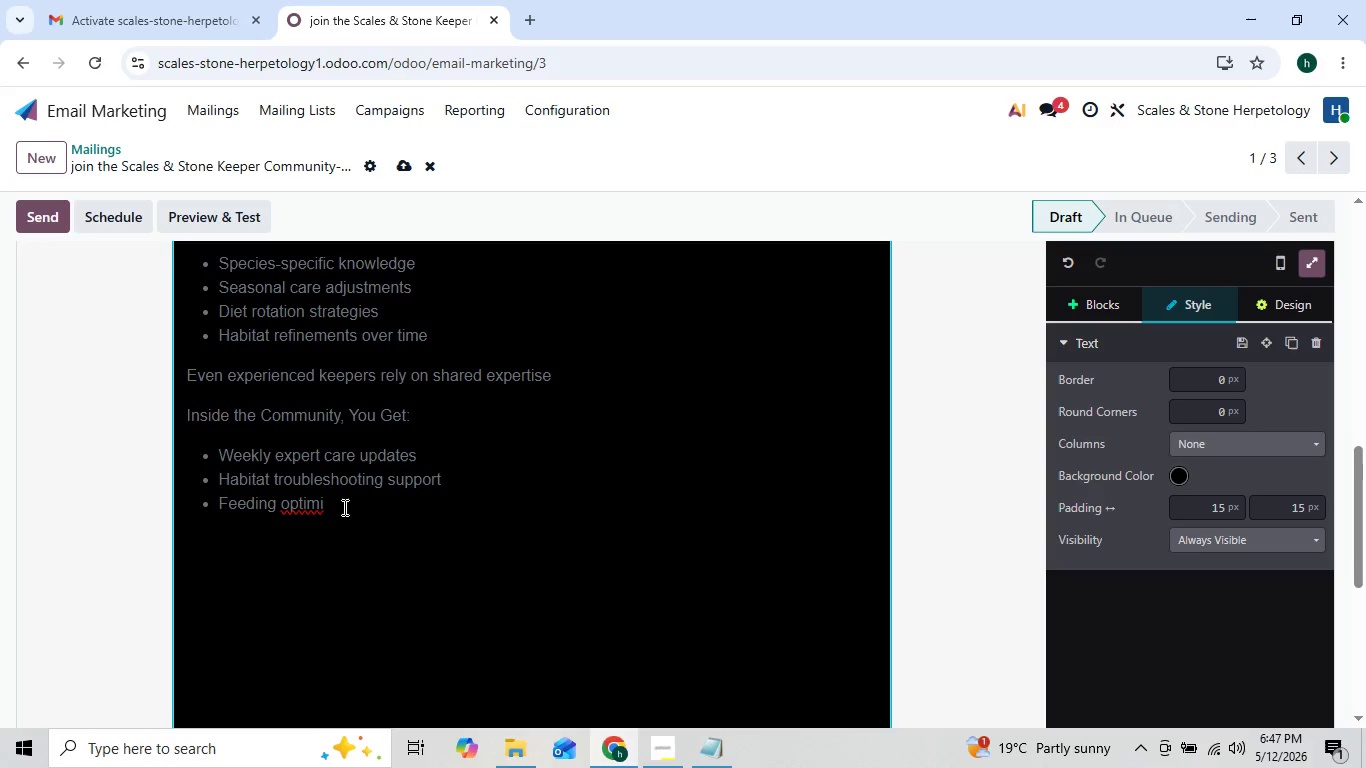 
left_click([340, 510])
 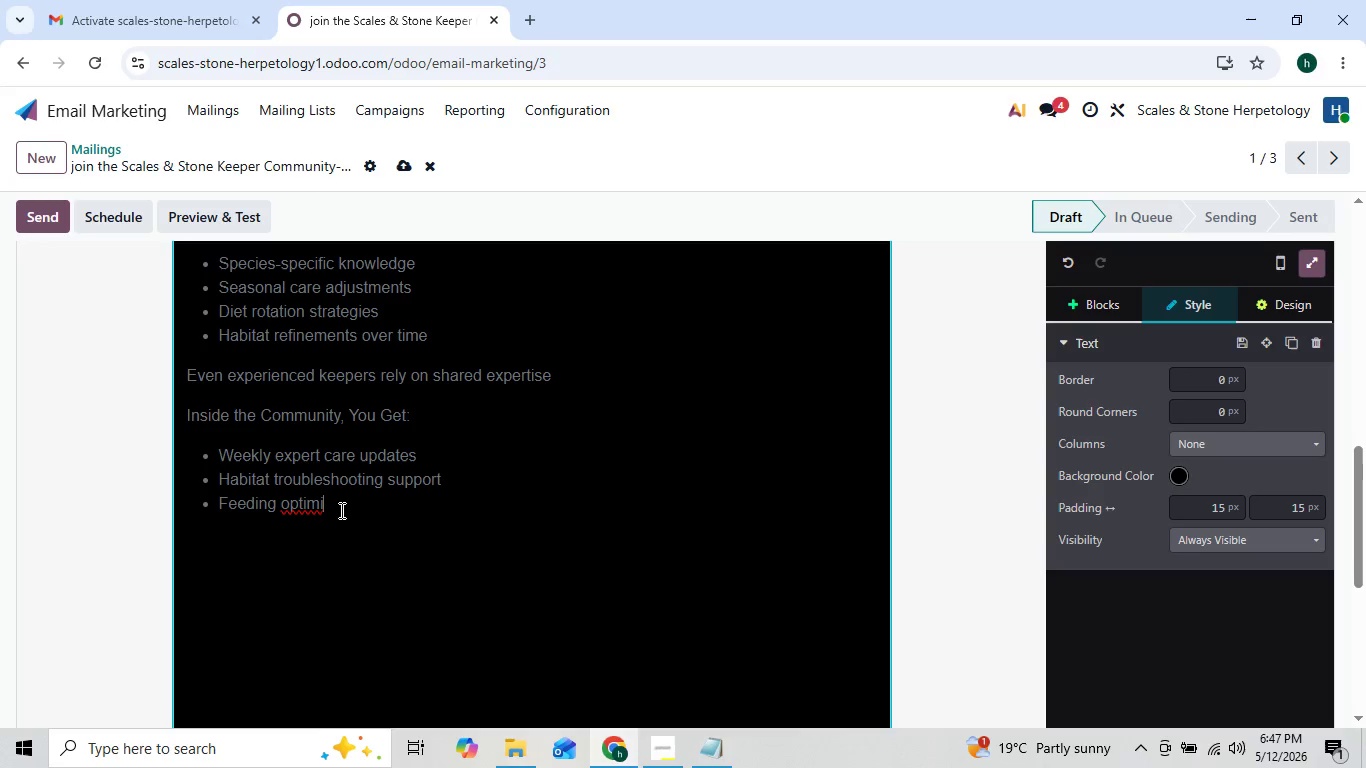 
type(zation )
 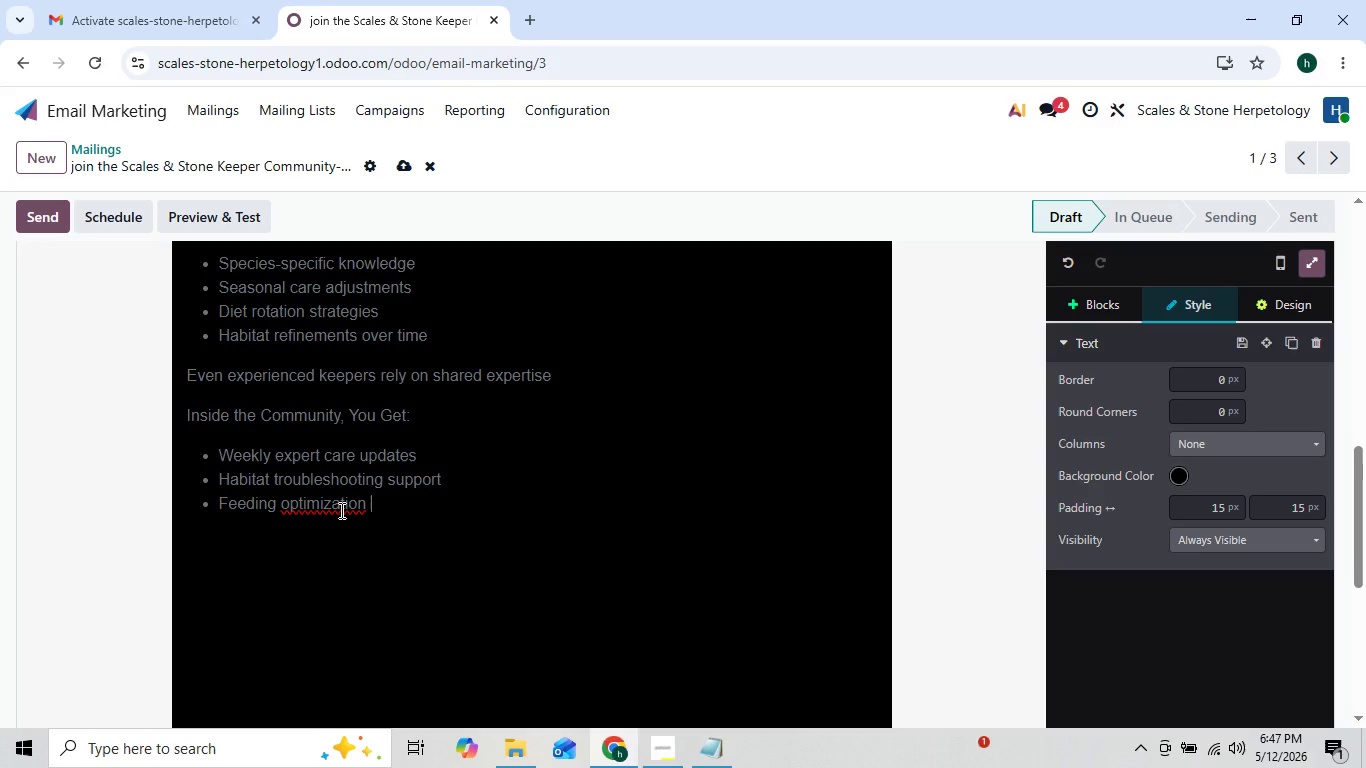 
left_click([340, 510])
 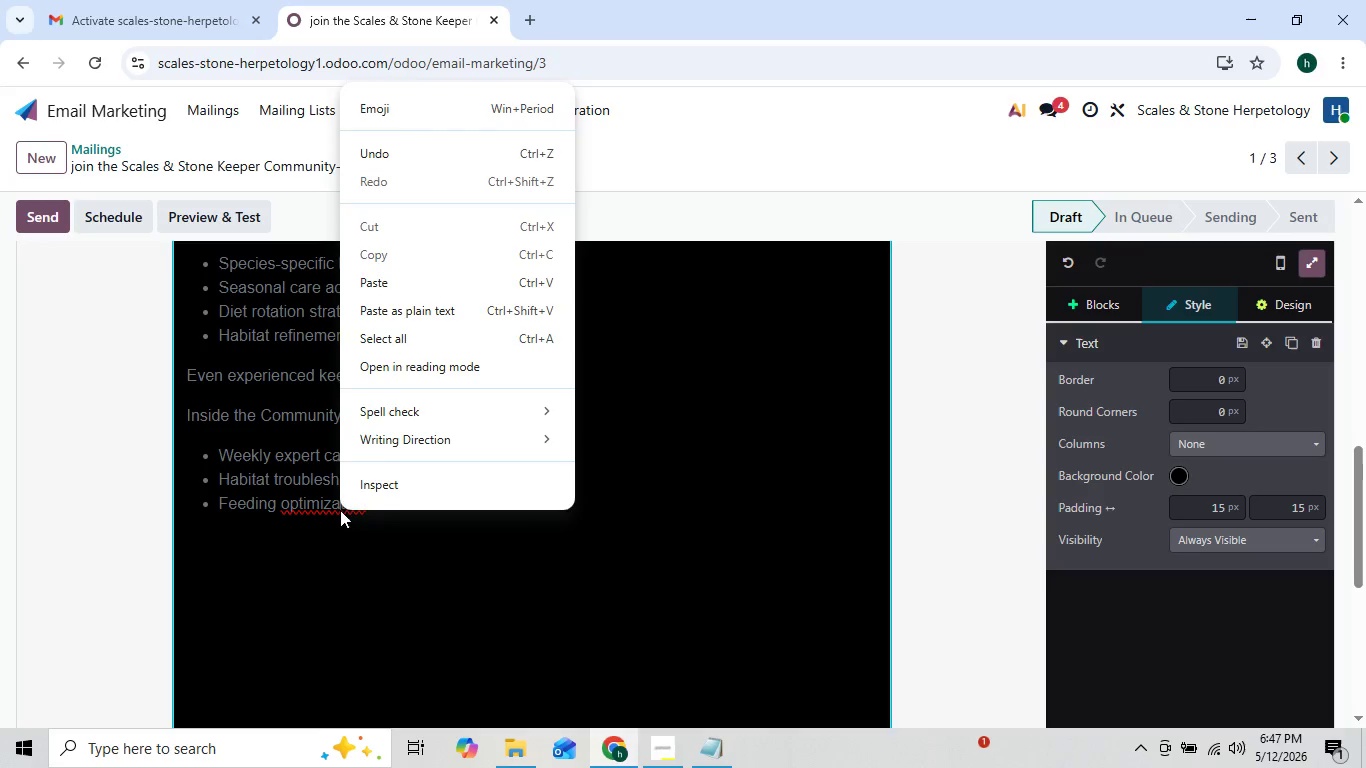 
right_click([340, 510])
 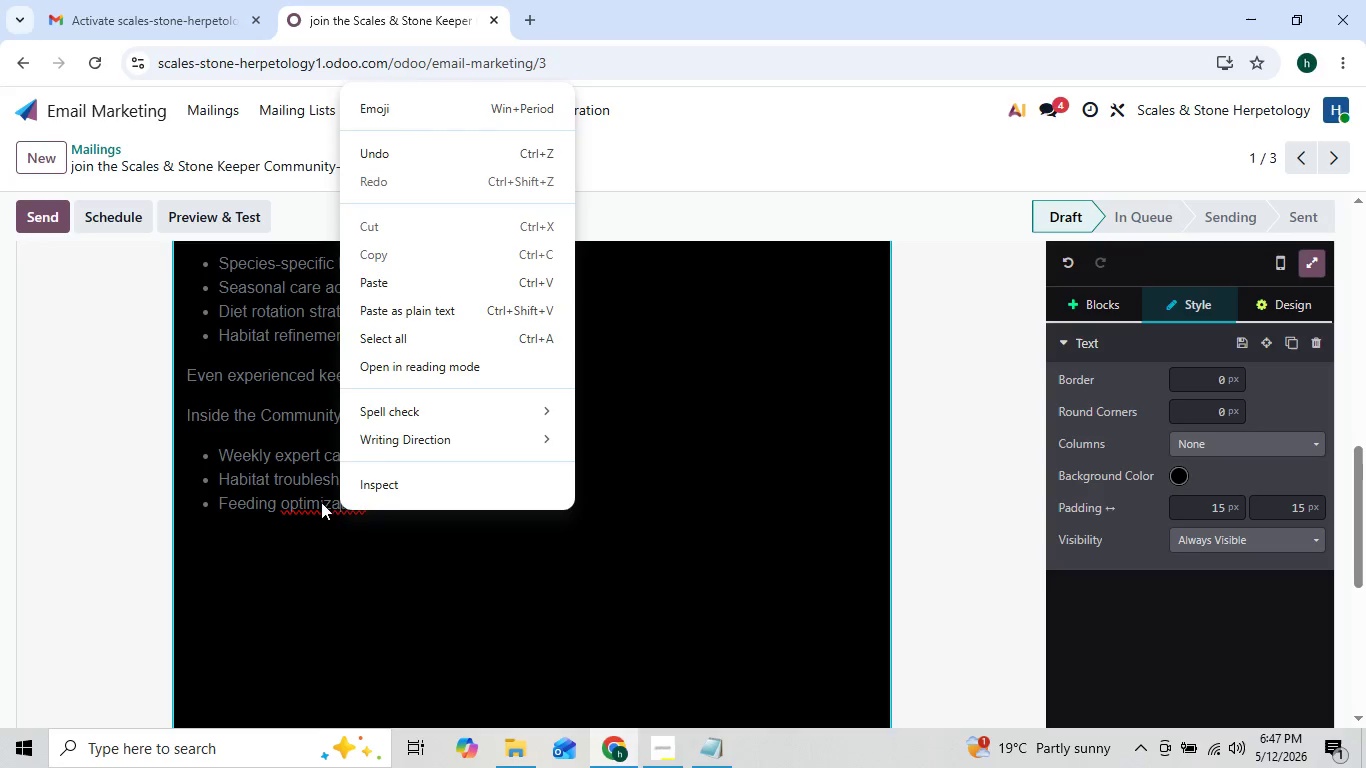 
right_click([321, 502])
 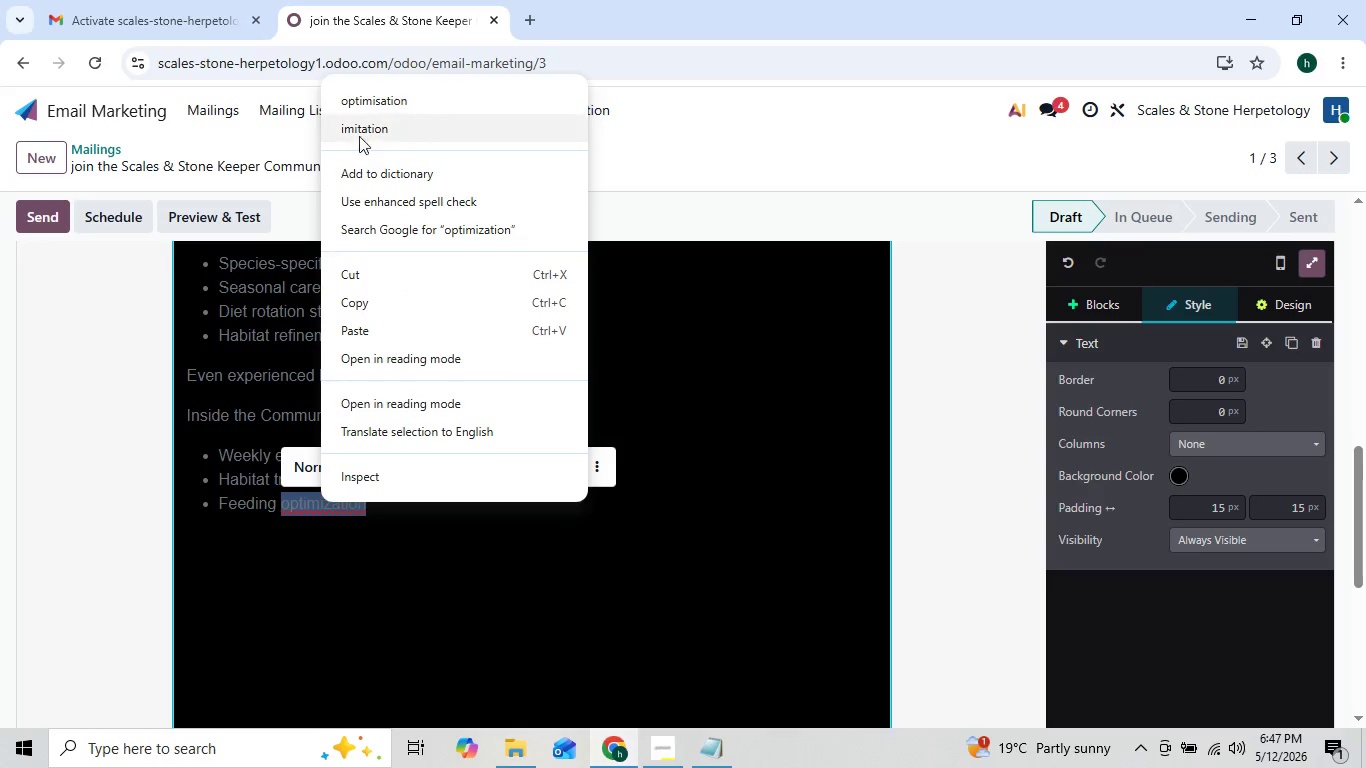 
left_click([386, 86])
 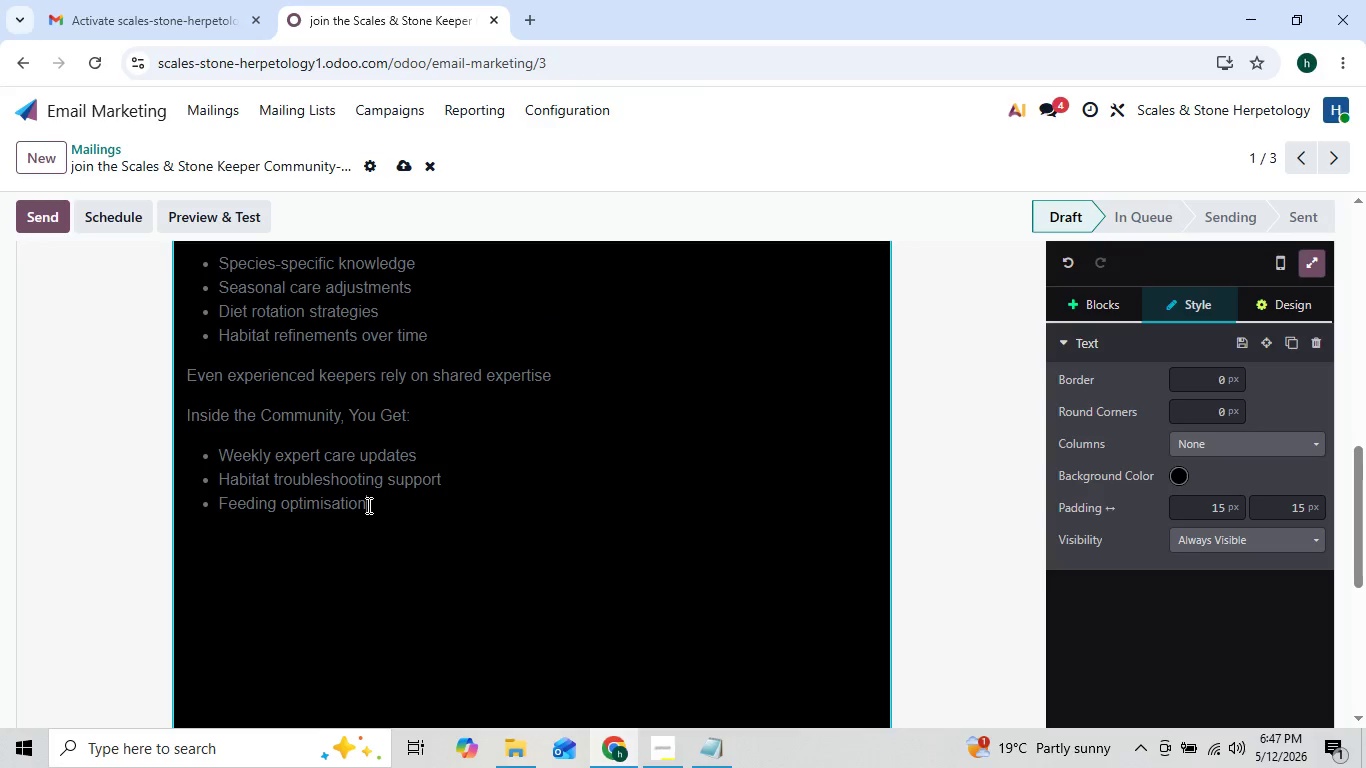 
type( tipd)
key(Backspace)
type(s)
 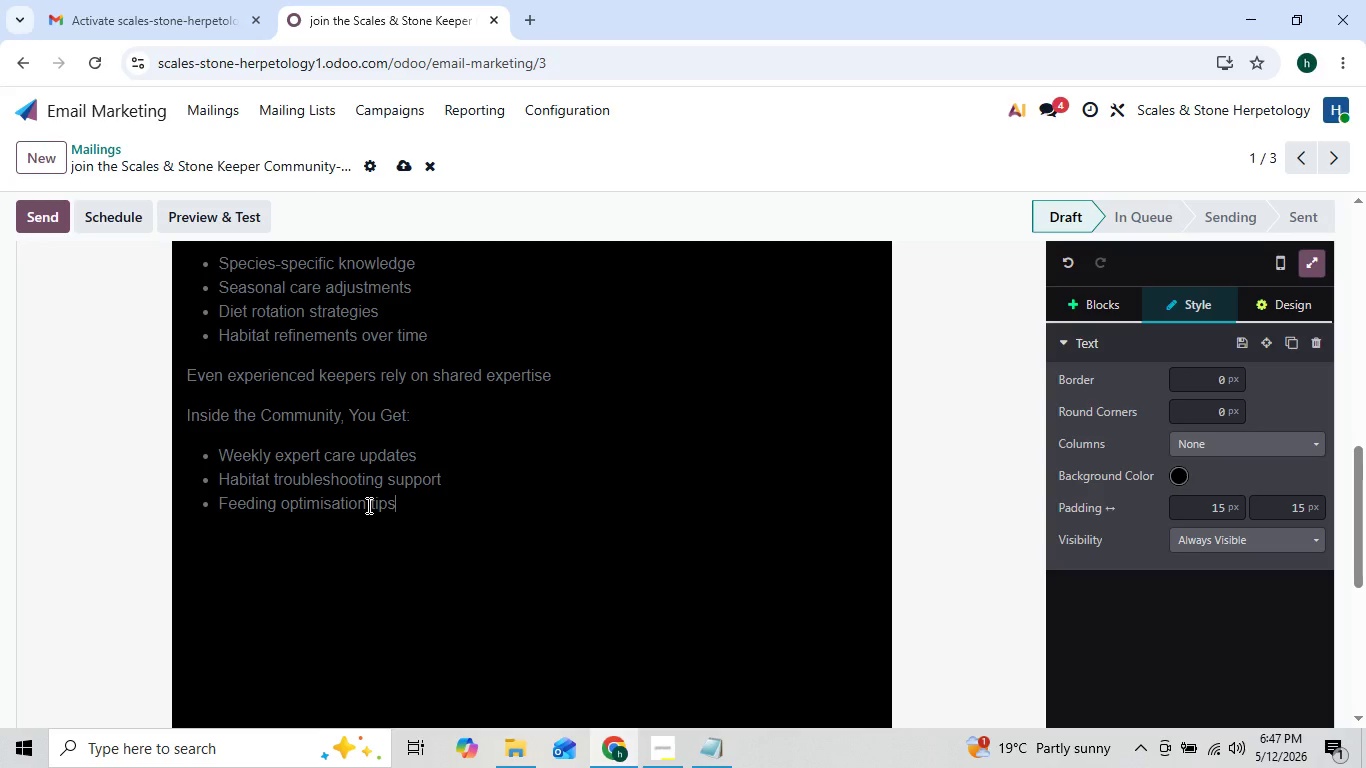 
key(ArrowLeft)
 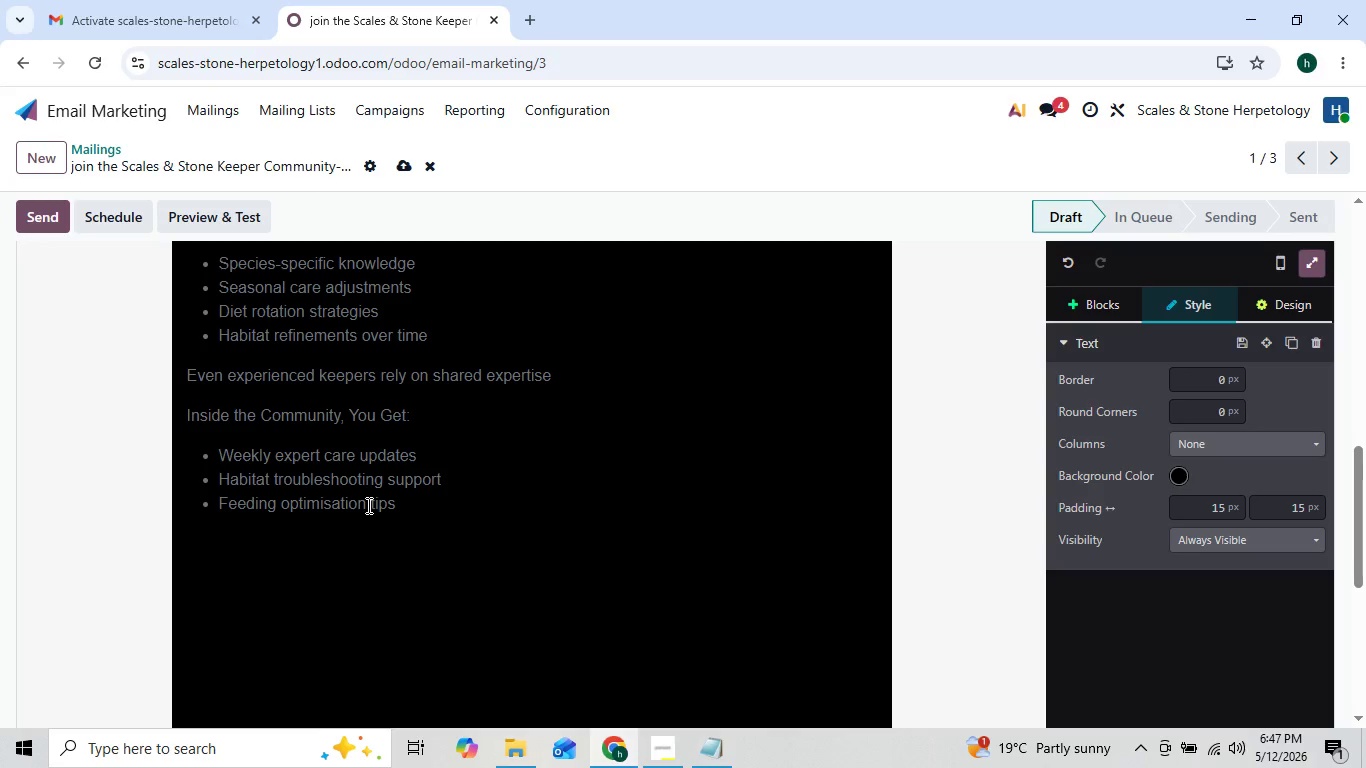 
key(ArrowLeft)
 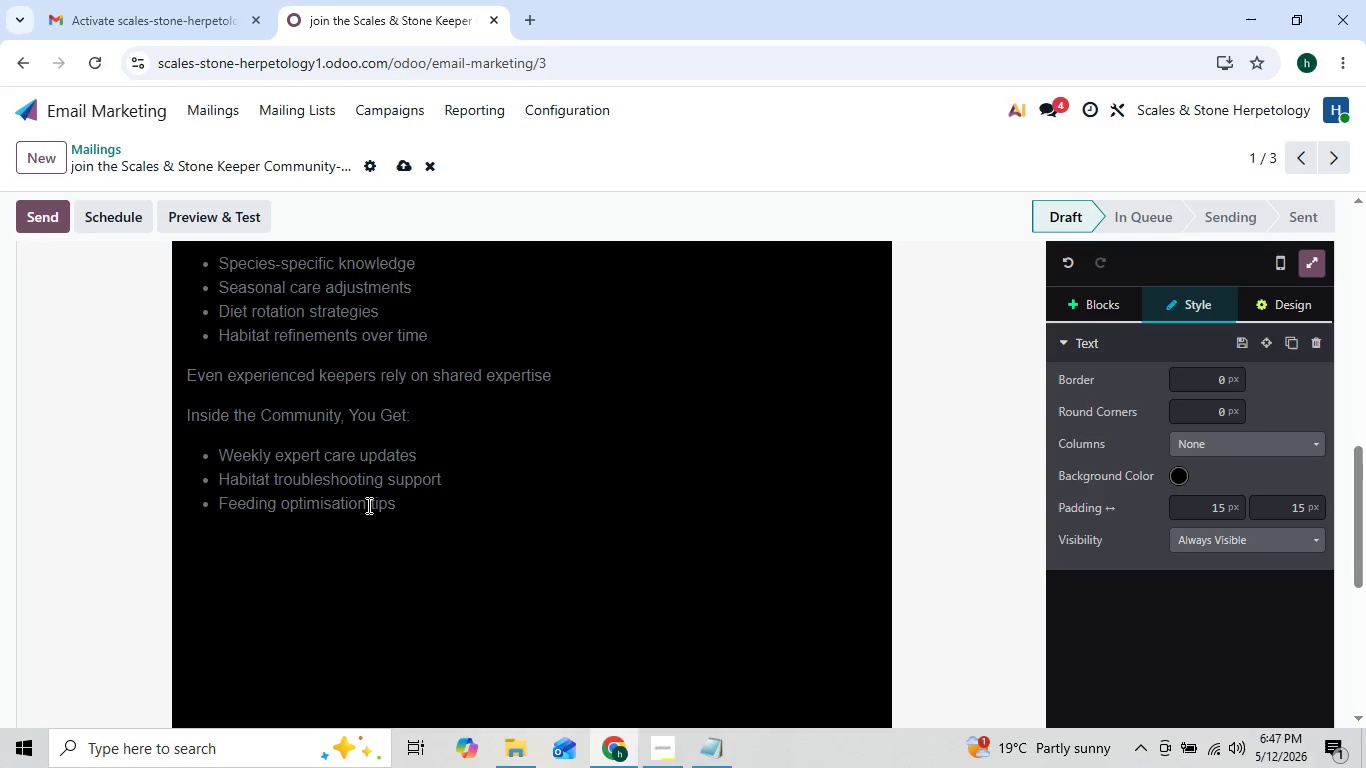 
key(ArrowRight)
 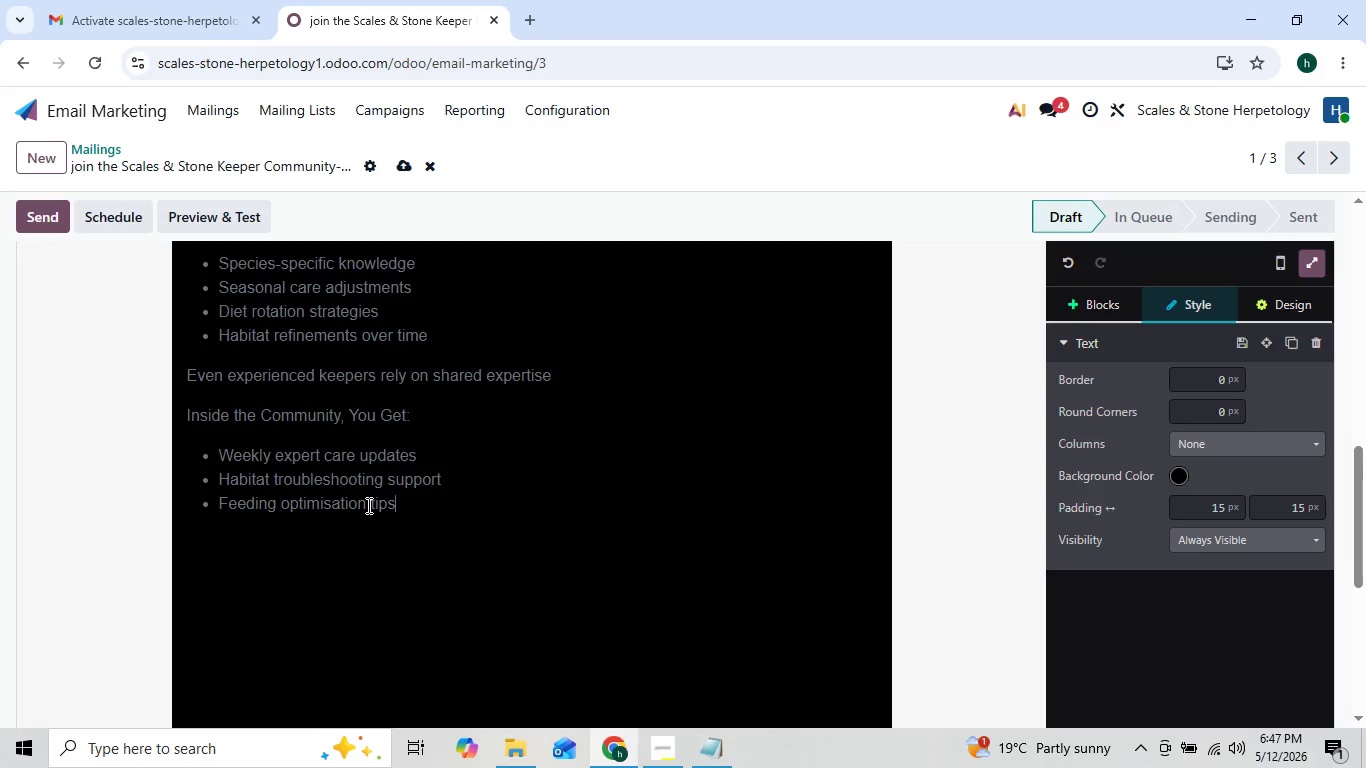 
key(ArrowRight)
 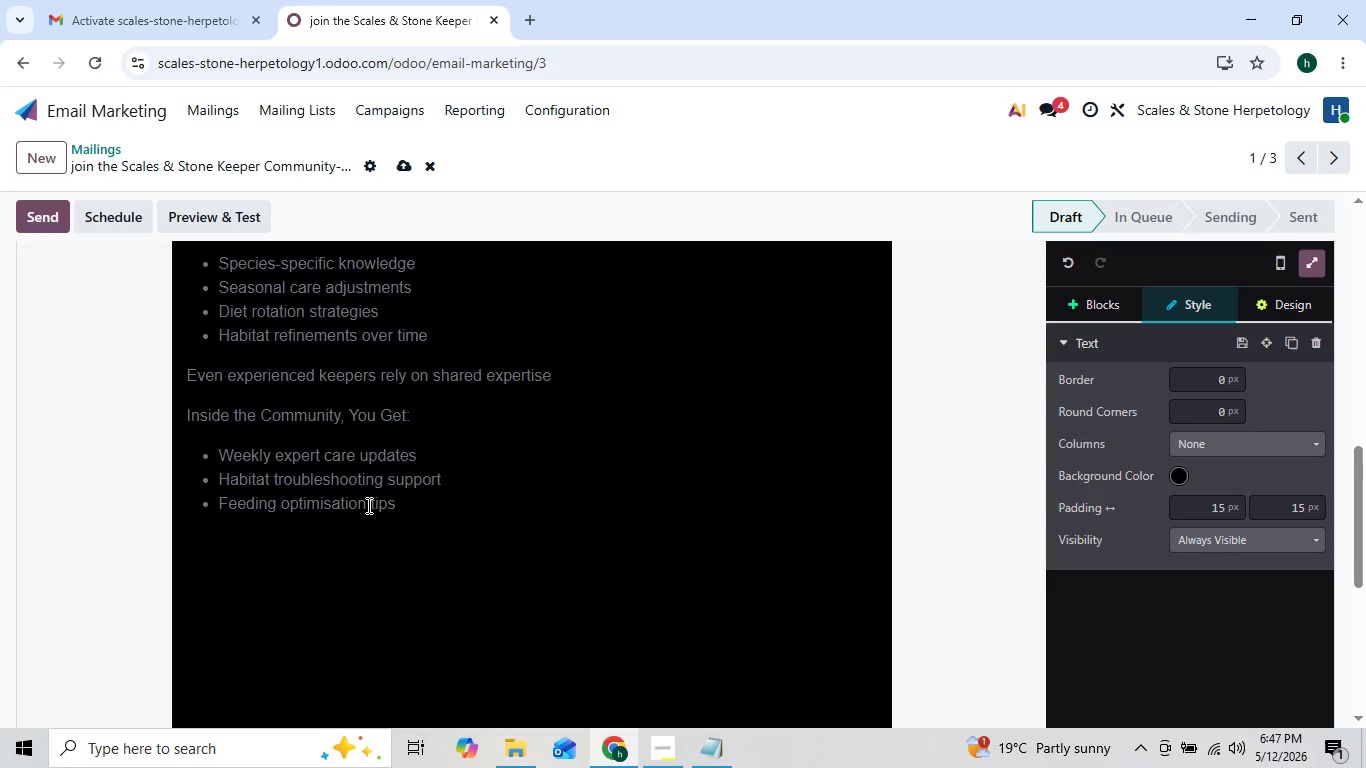 
key(Enter)
 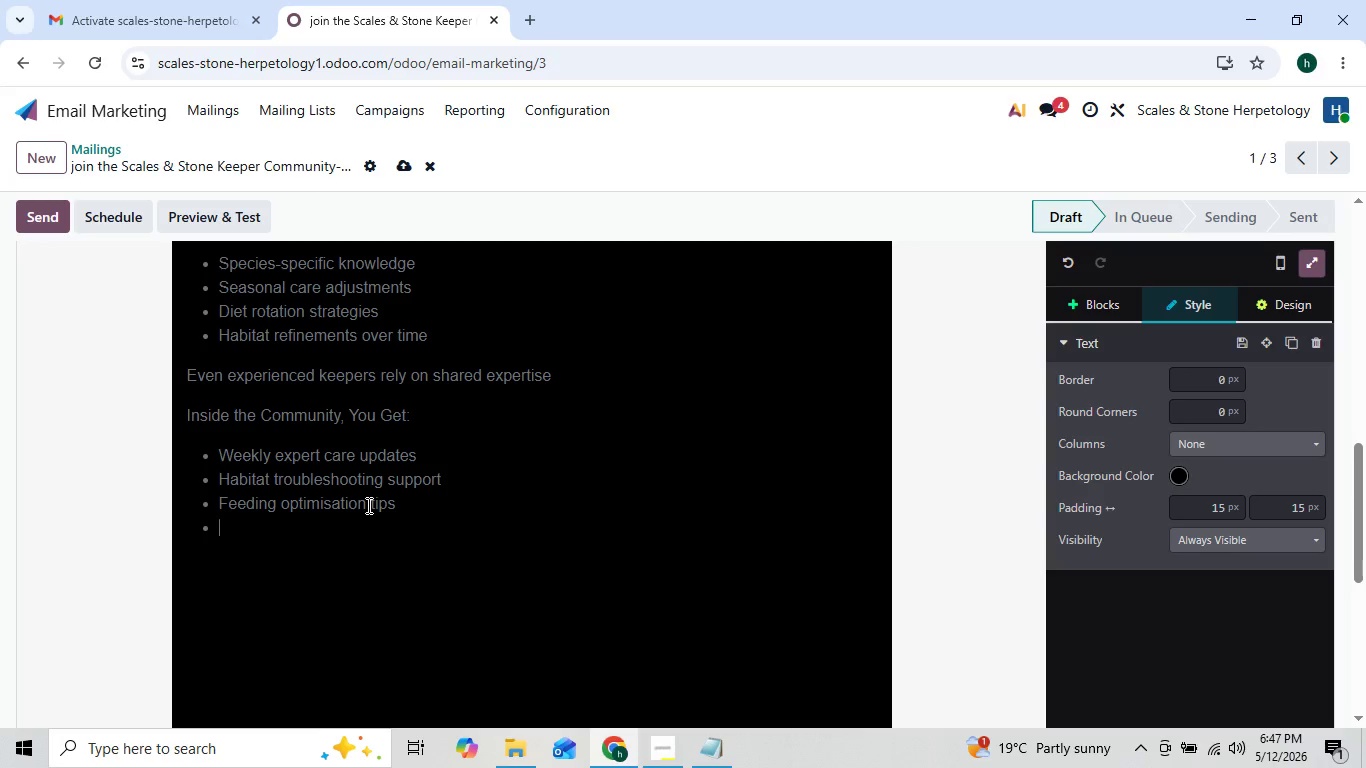 
type(Access to breeder insights)
 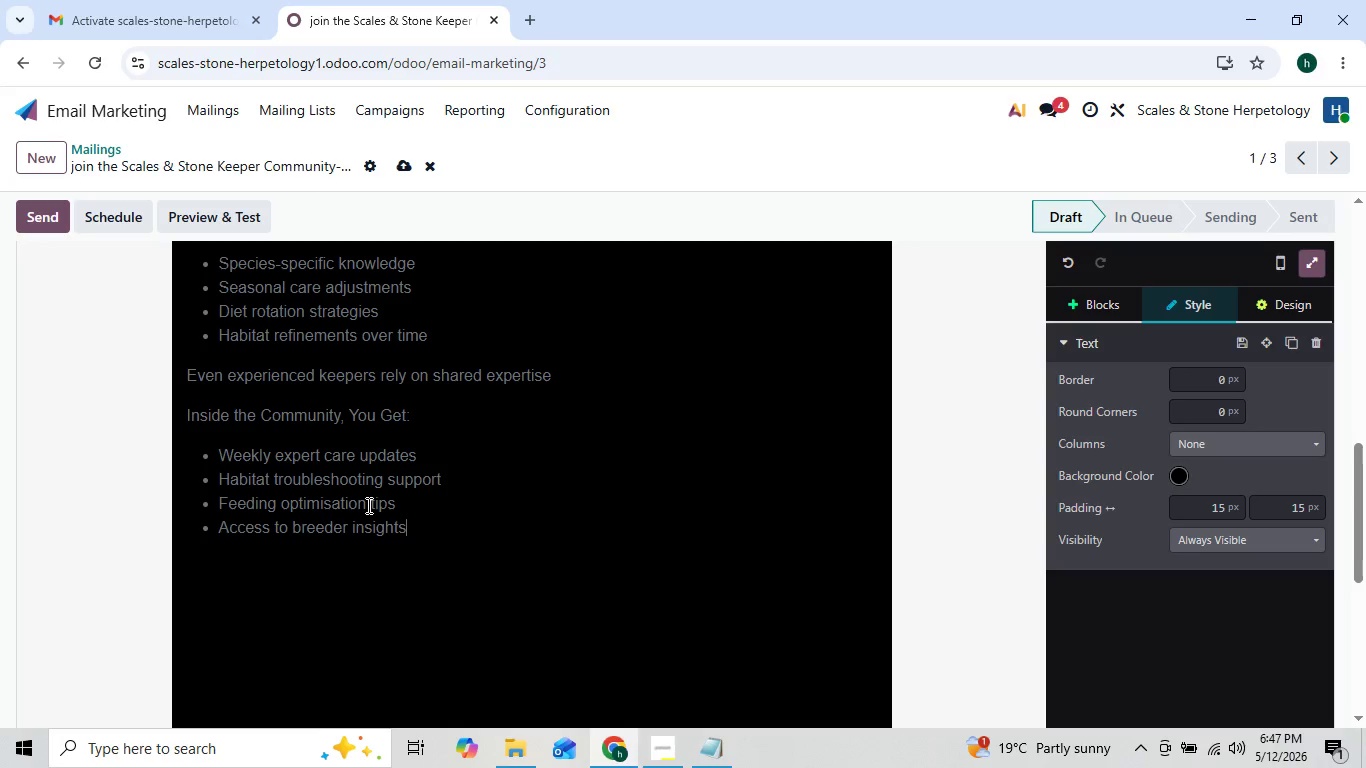 
key(Enter)
 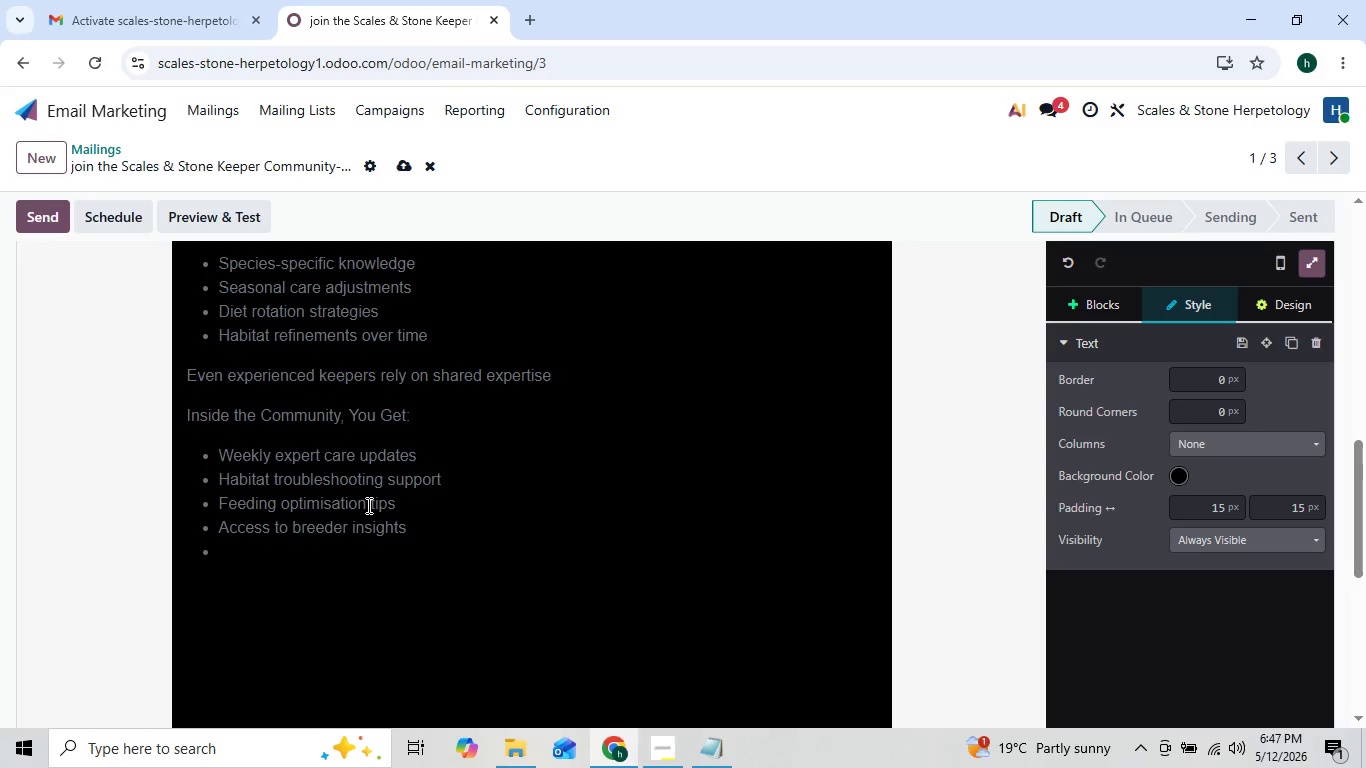 
hold_key(key=ShiftLeft, duration=1.52)
 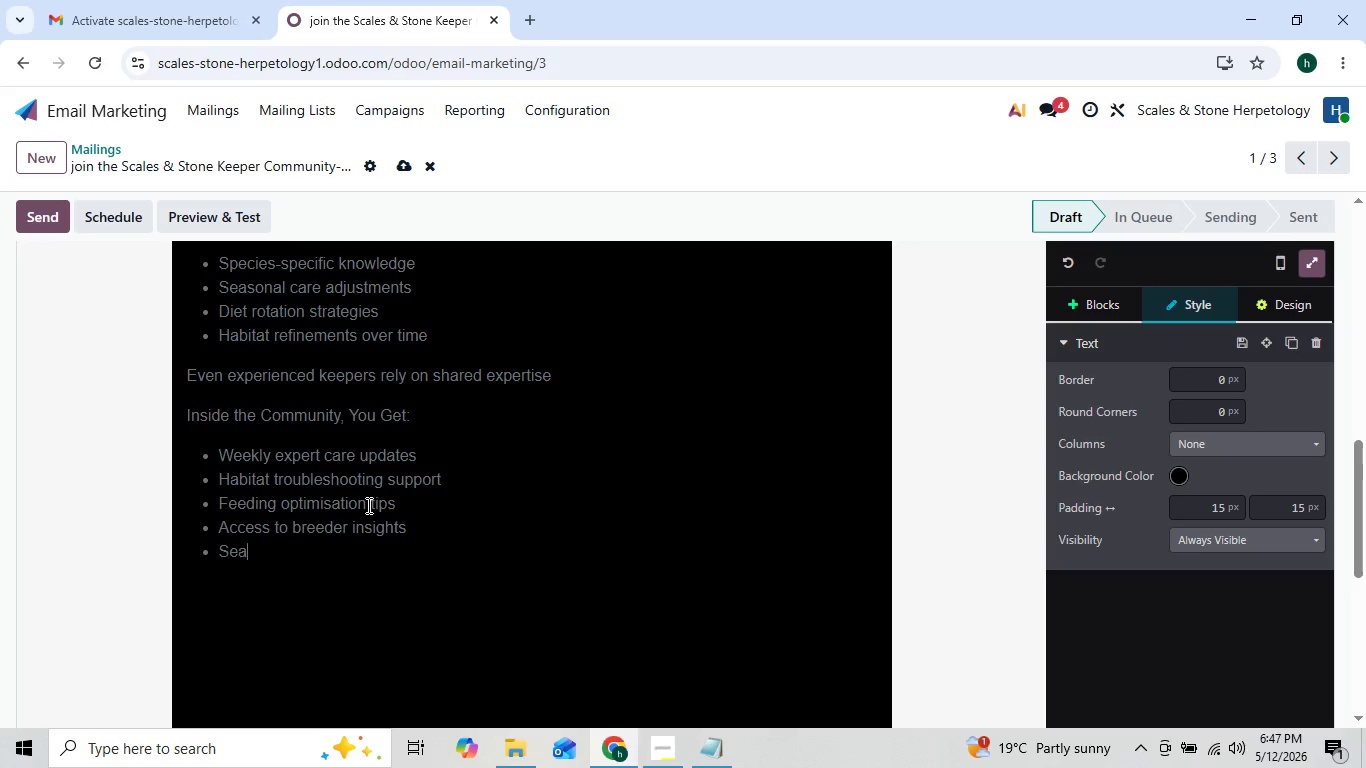 
type(Seasonal shedding + Bur)
 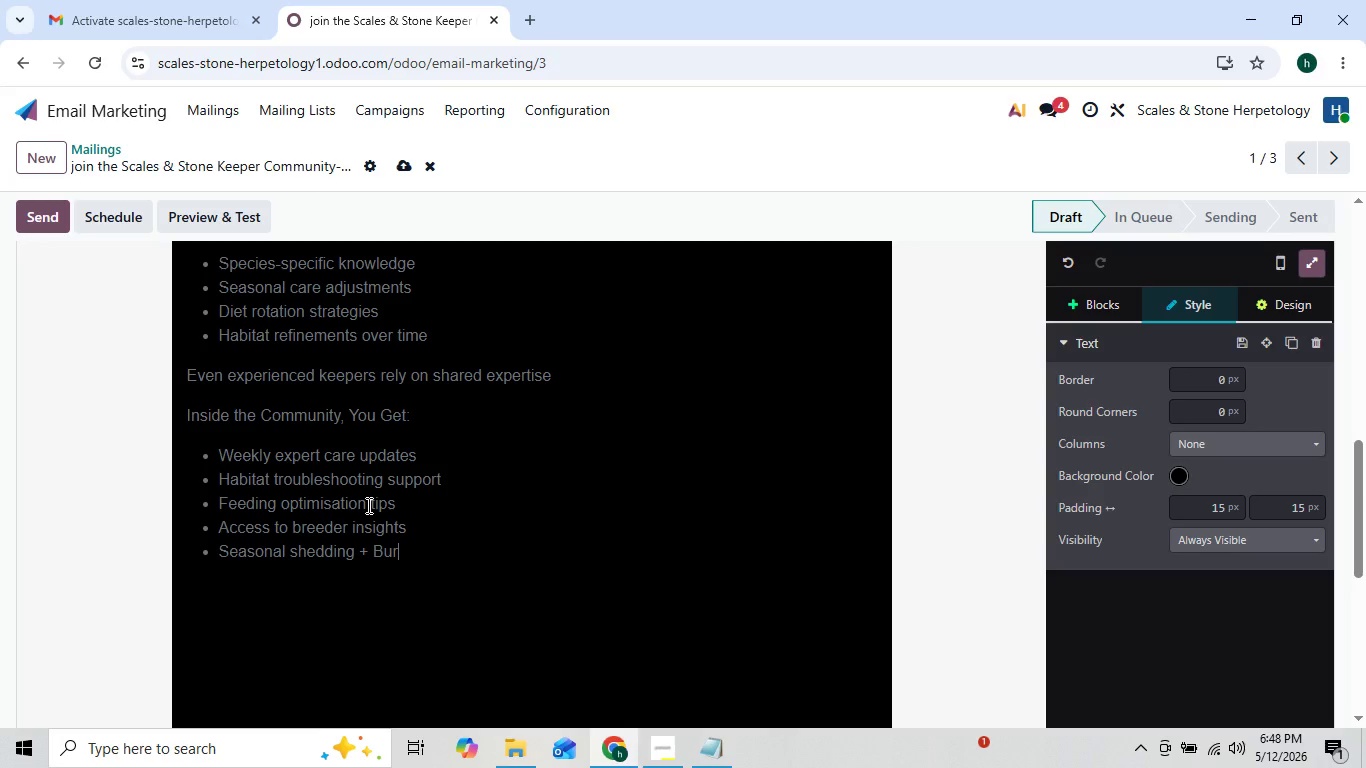 
key(Backspace)
key(Backspace)
type(rumation guides)
 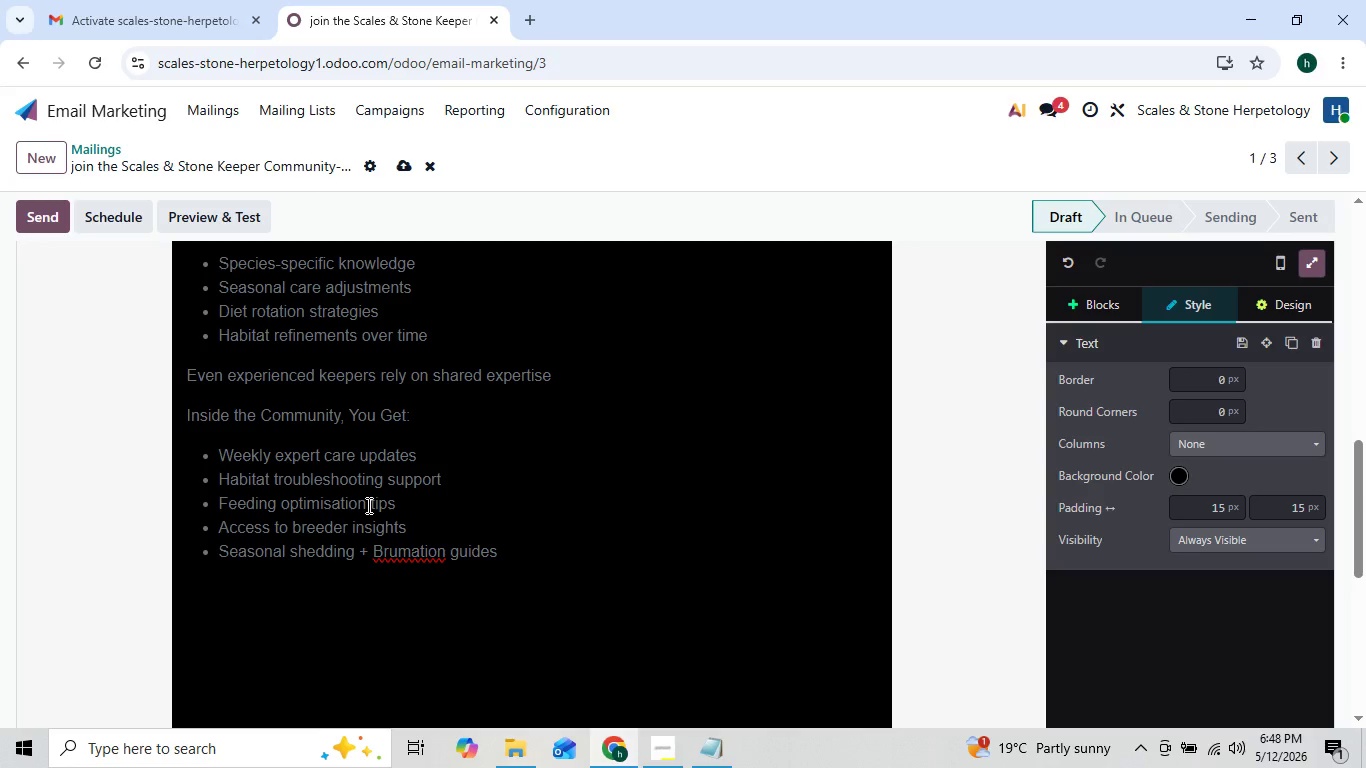 
key(ArrowLeft)
 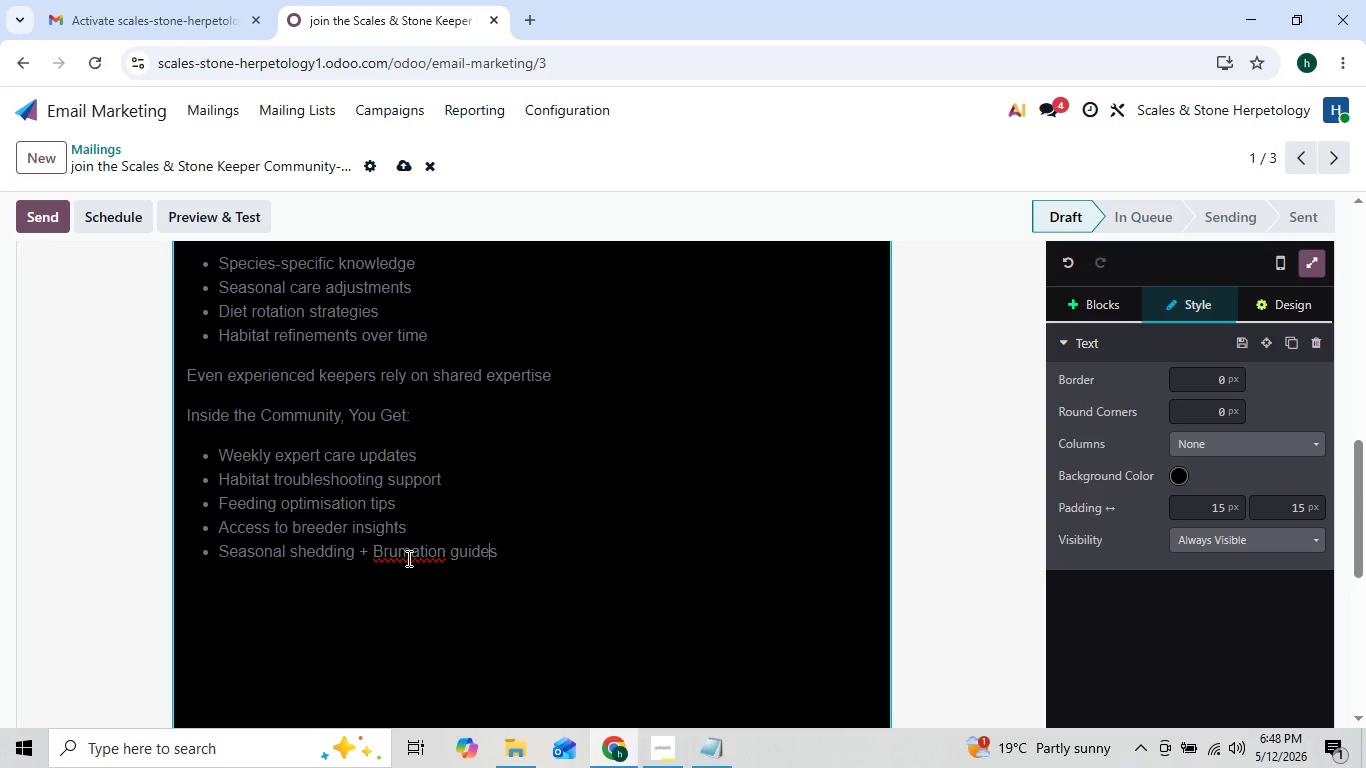 
right_click([407, 558])
 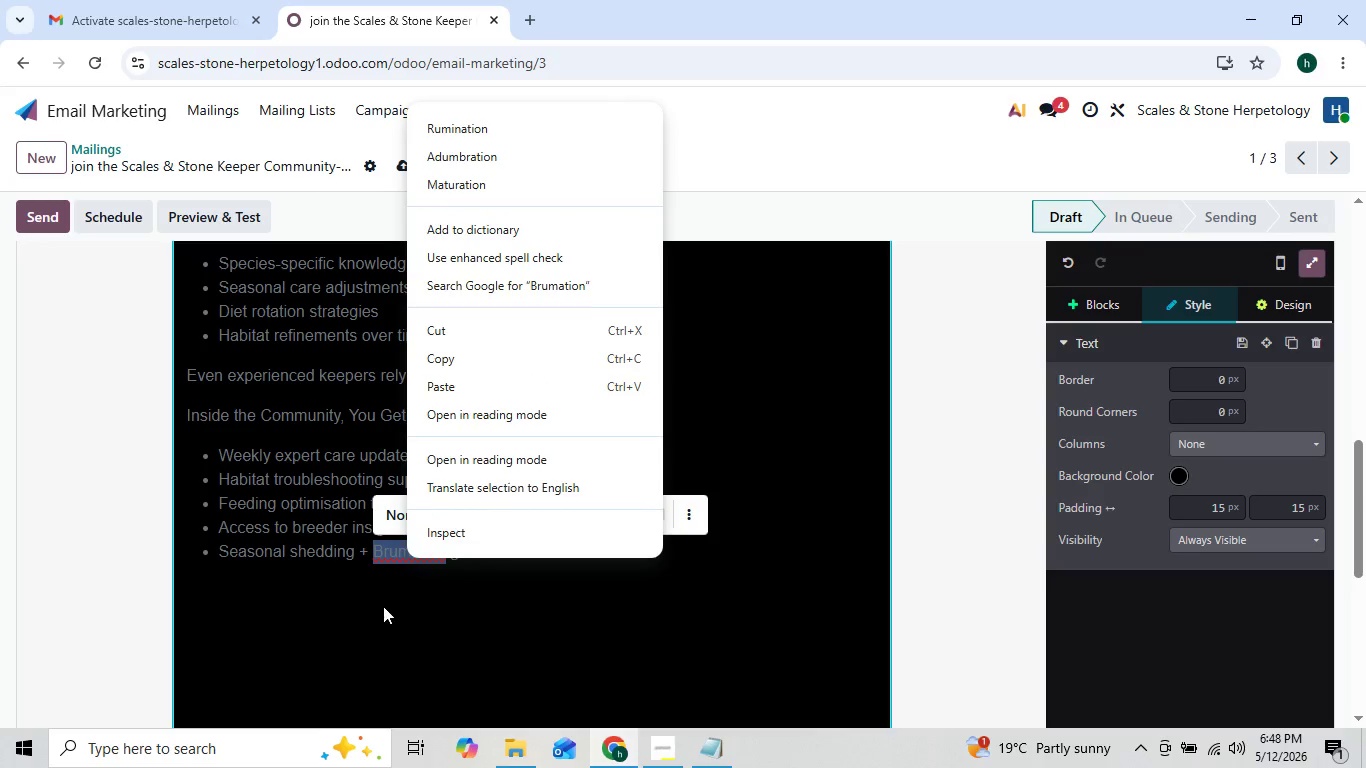 
left_click([390, 549])
 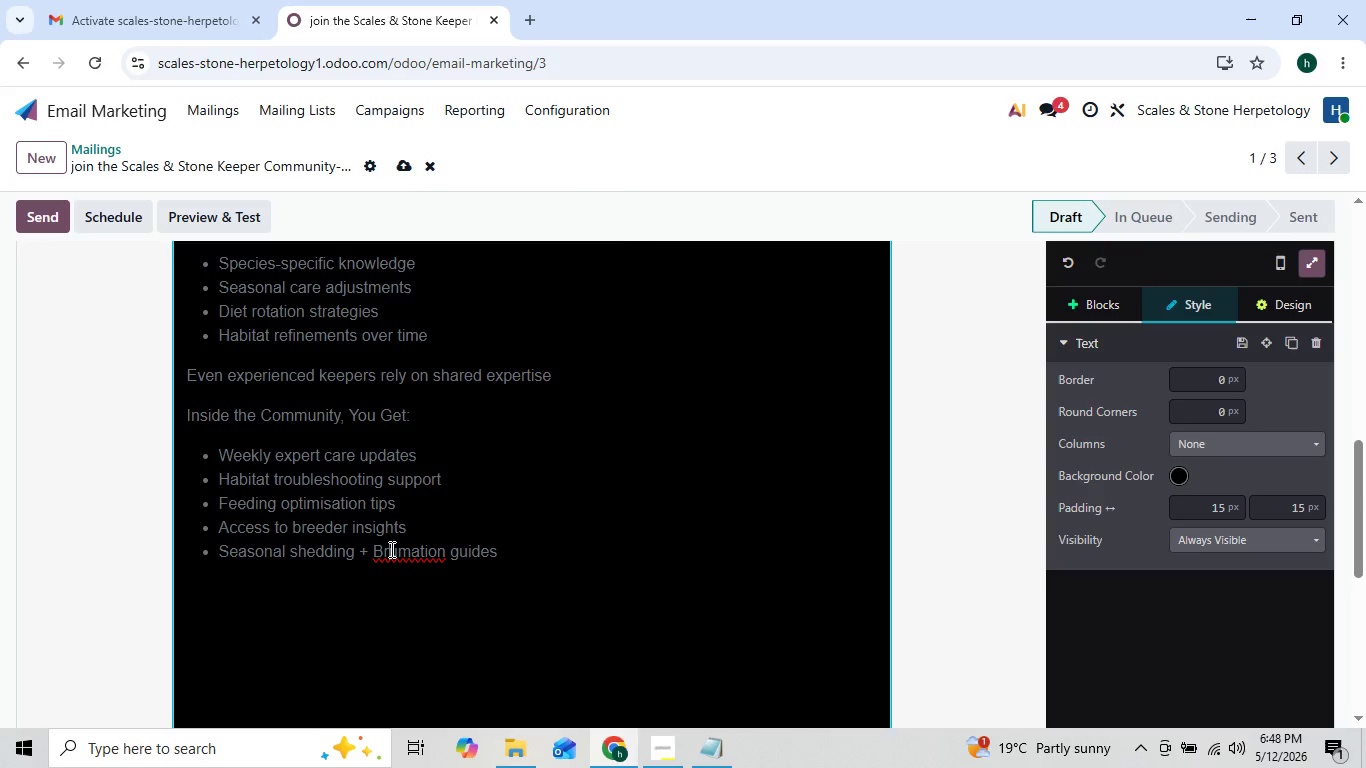 
right_click([390, 549])
 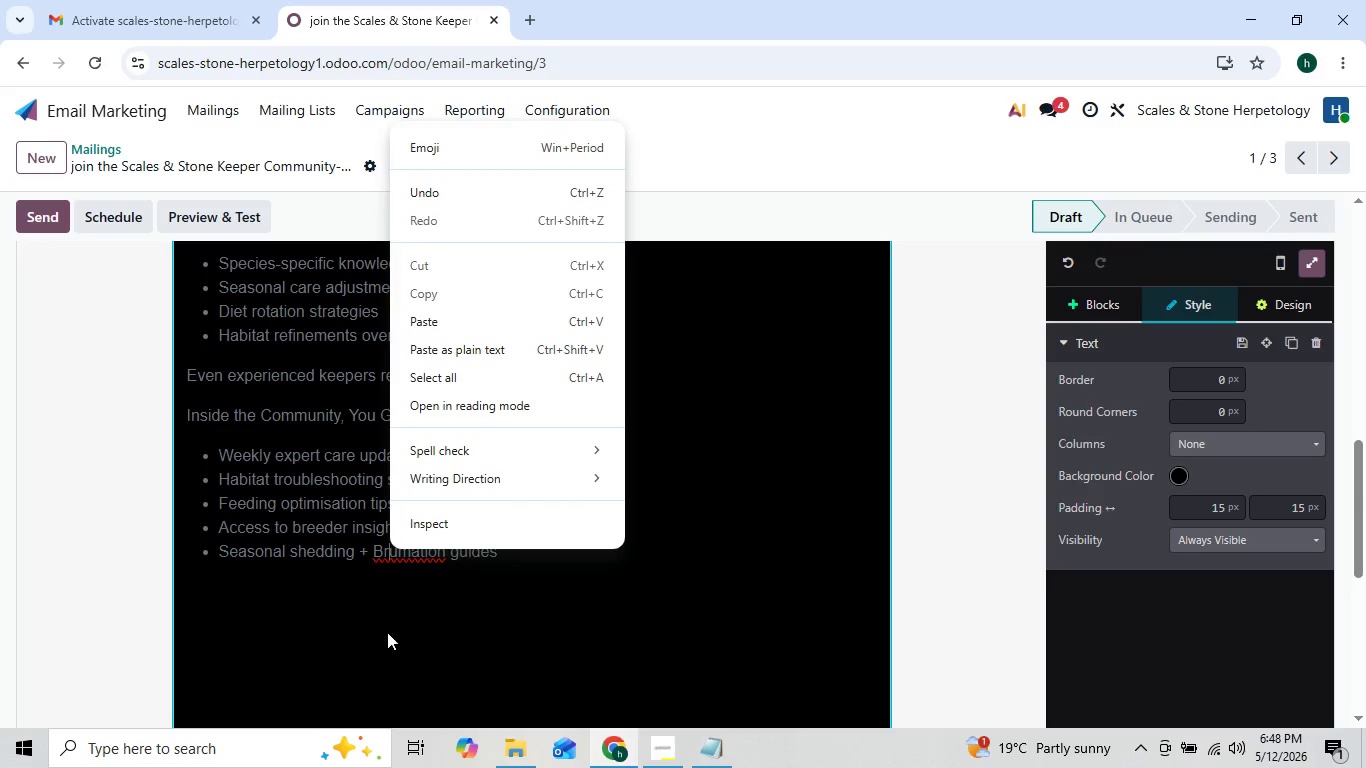 
left_click([387, 634])
 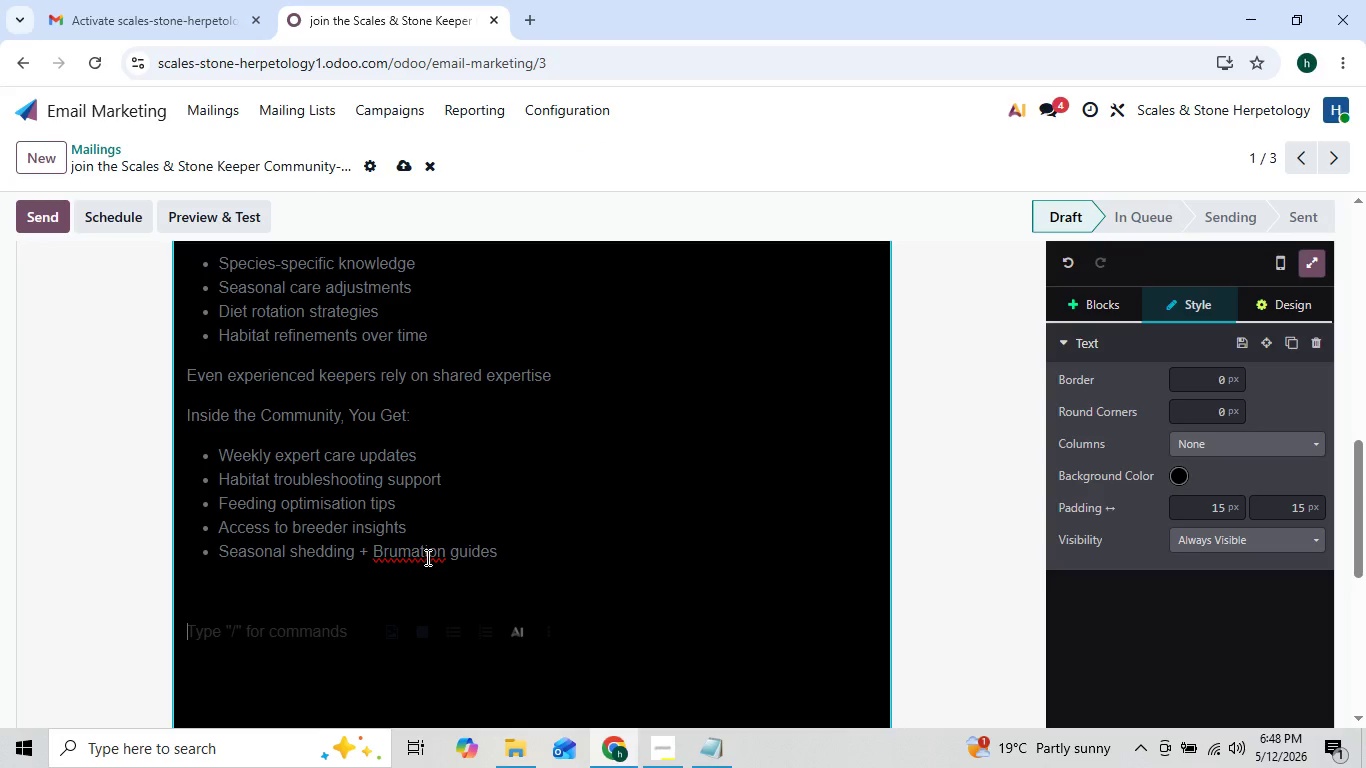 
left_click([386, 543])
 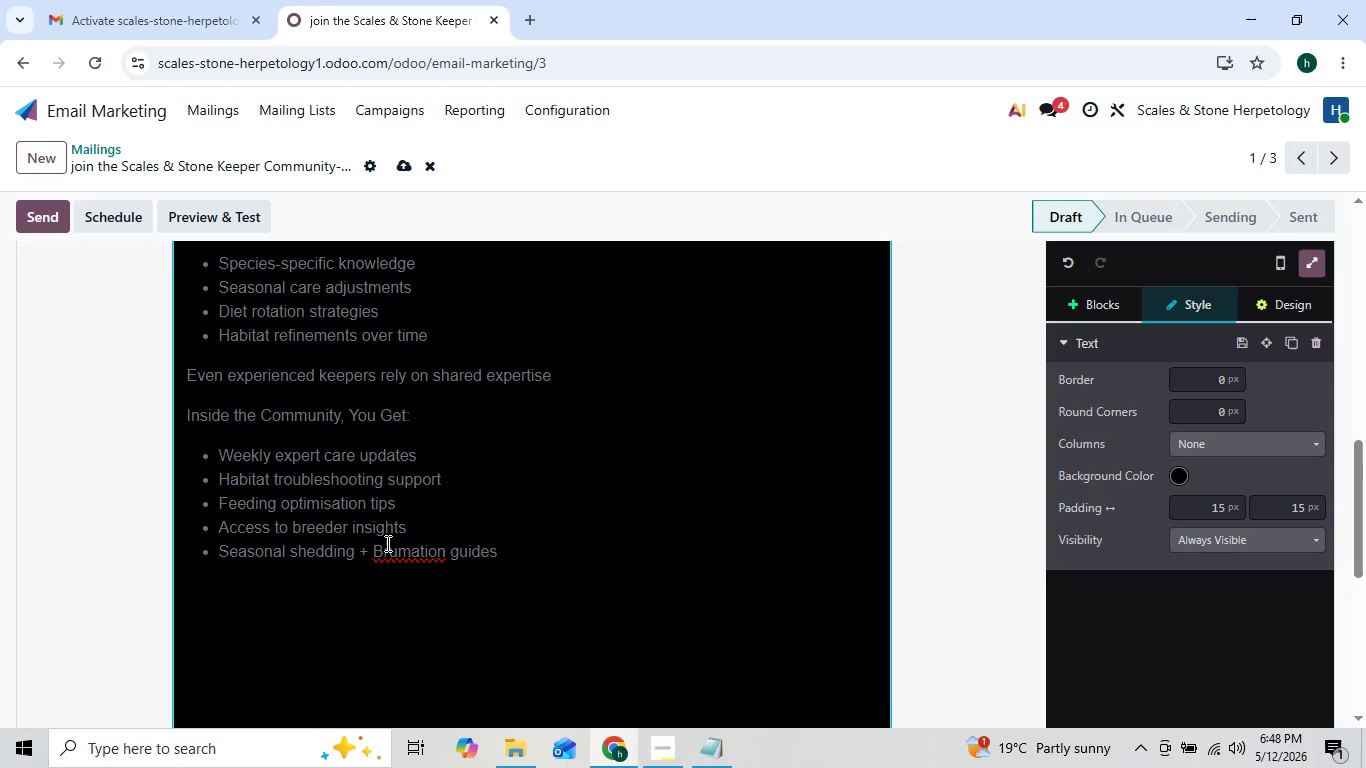 
key(Backspace)
 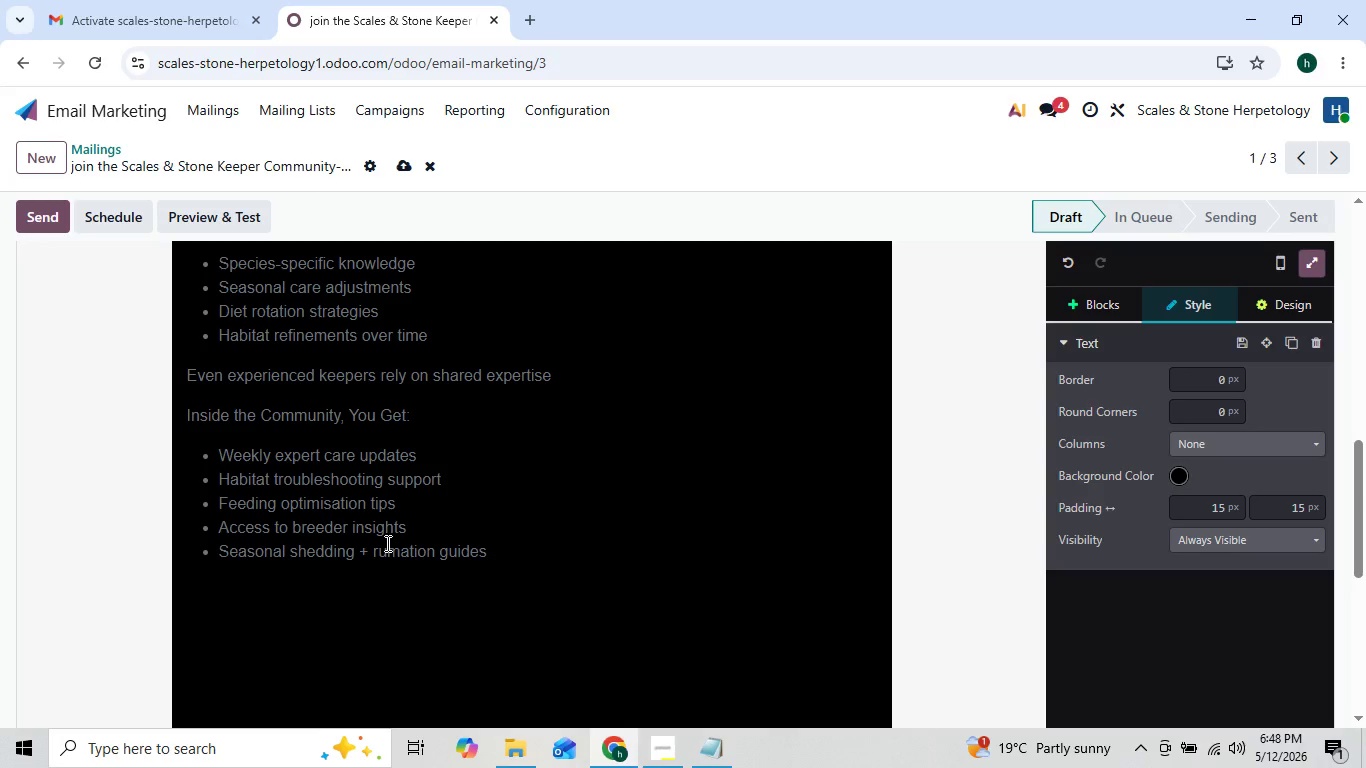 
key(B)
 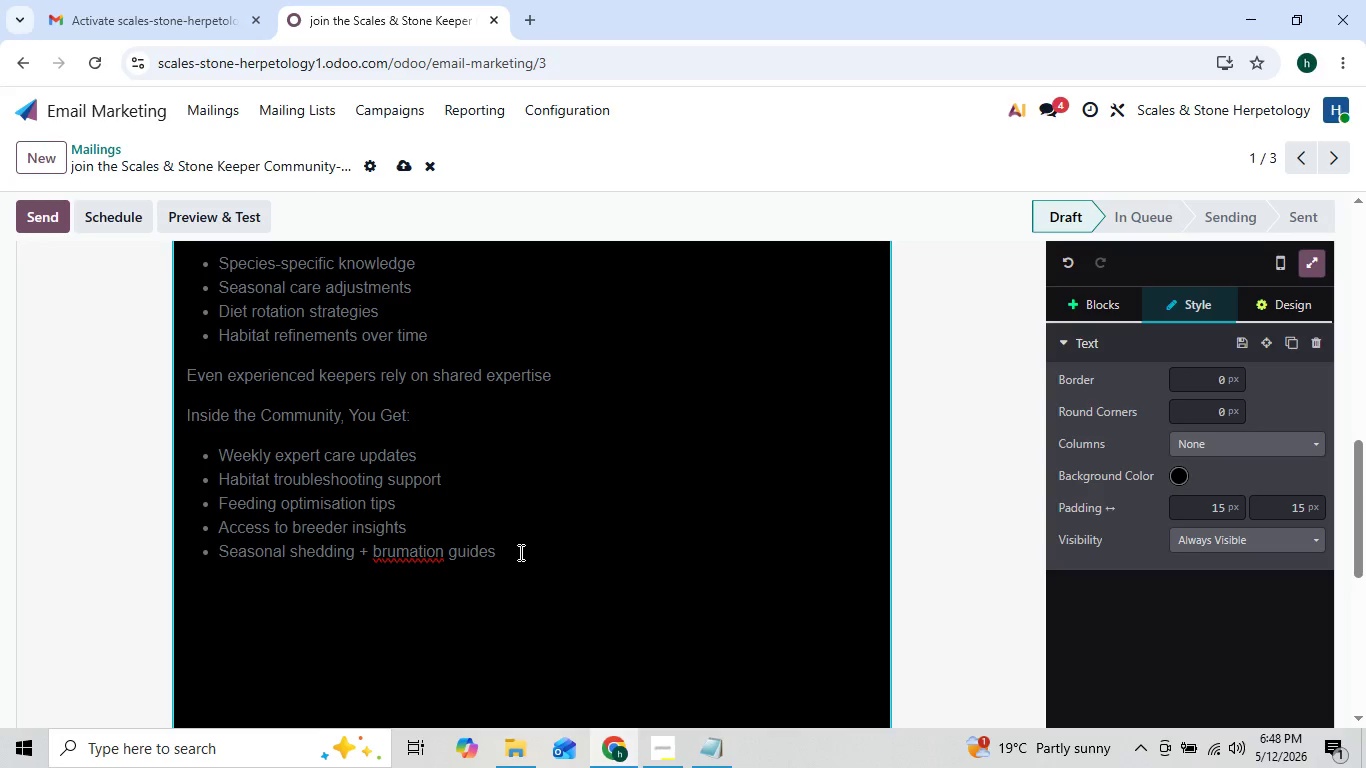 
left_click([519, 552])
 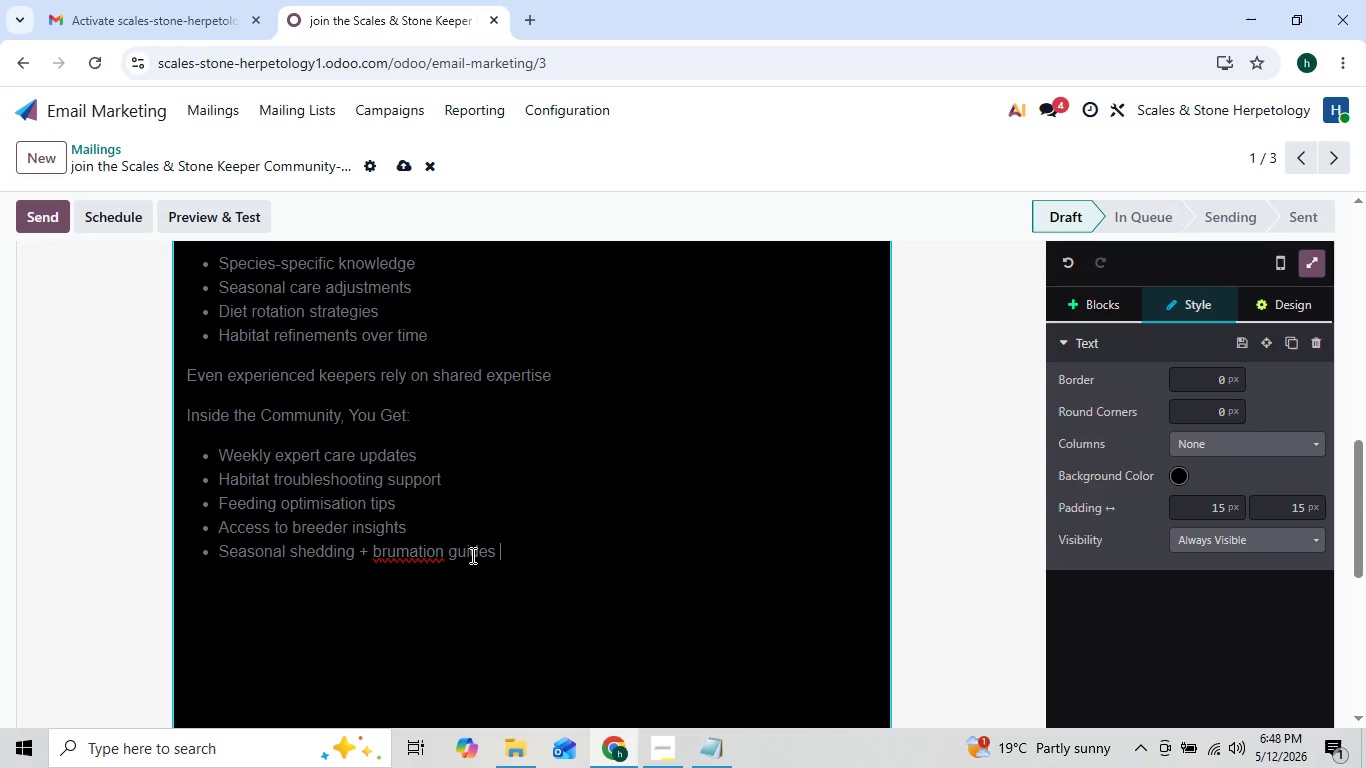 
wait(7.31)
 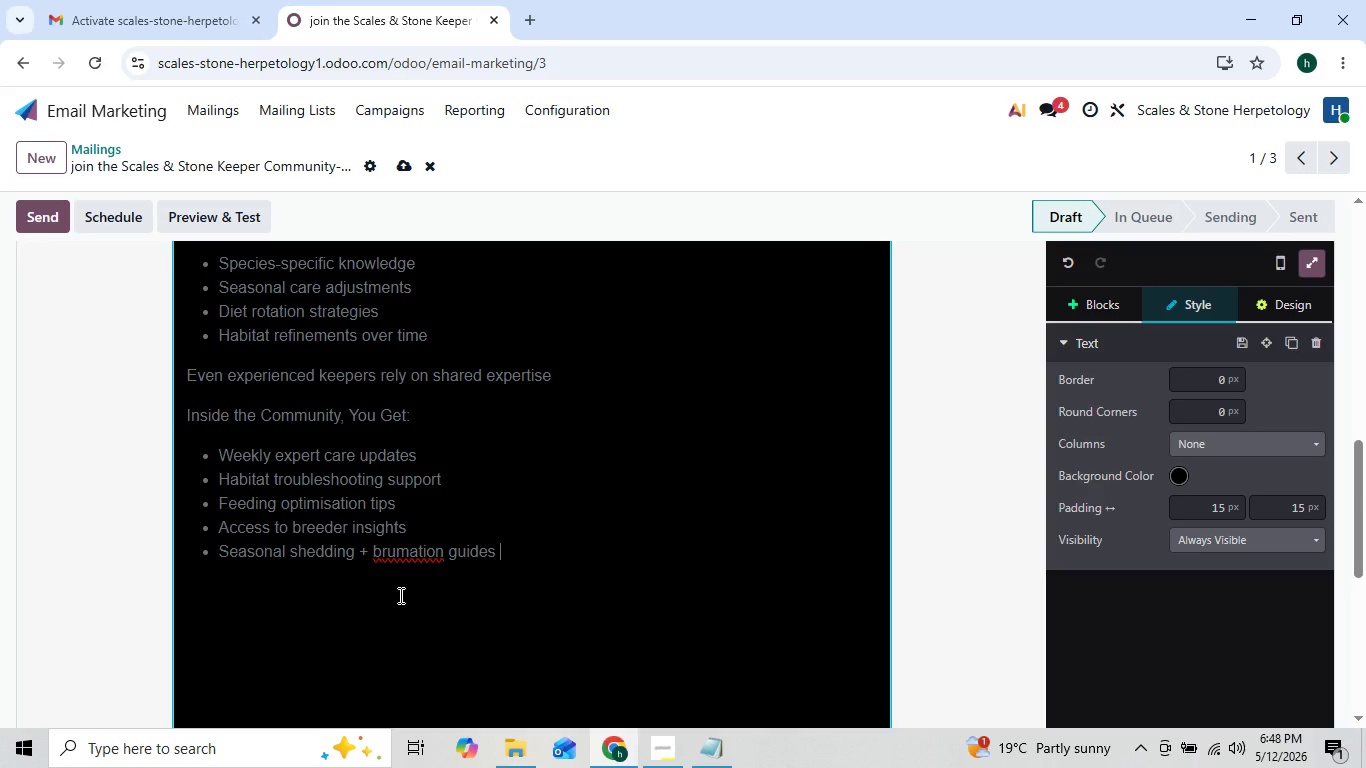 
key(Enter)
 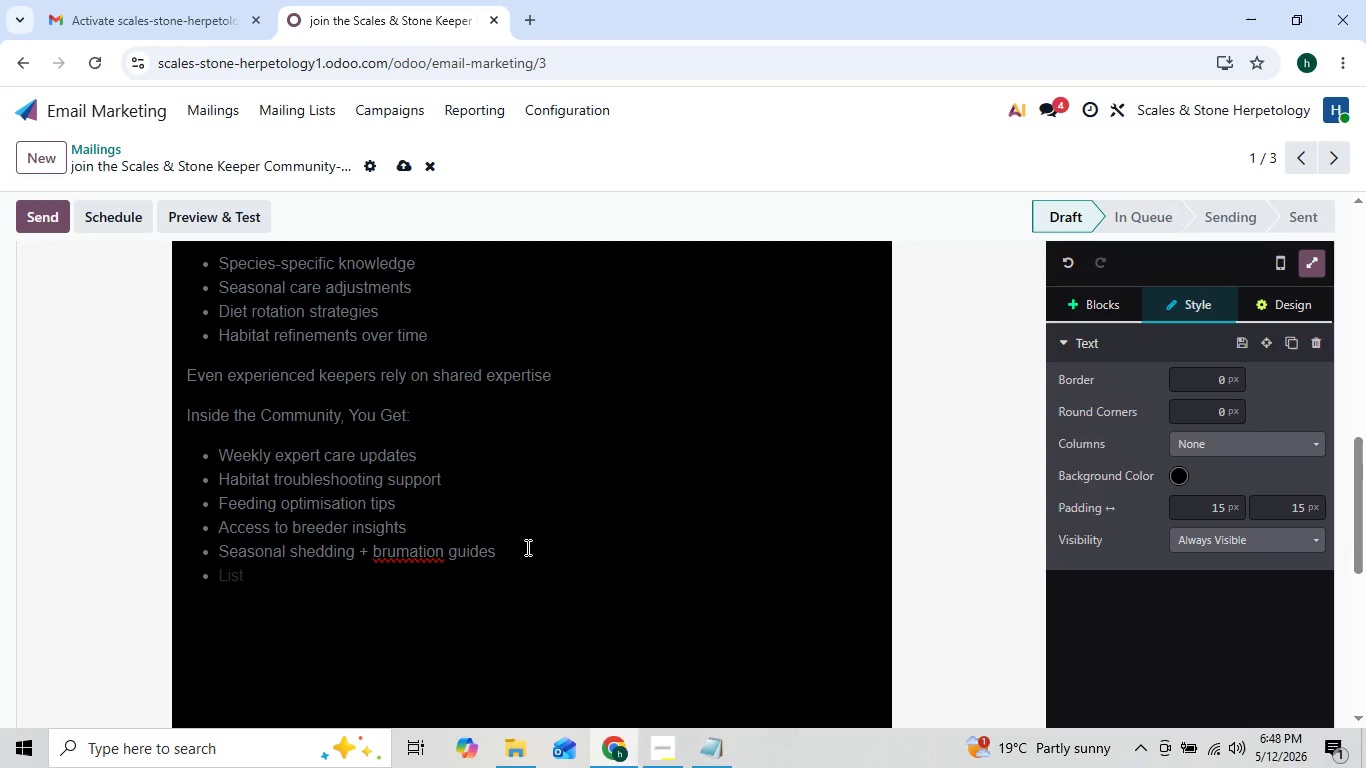 
key(Enter)
 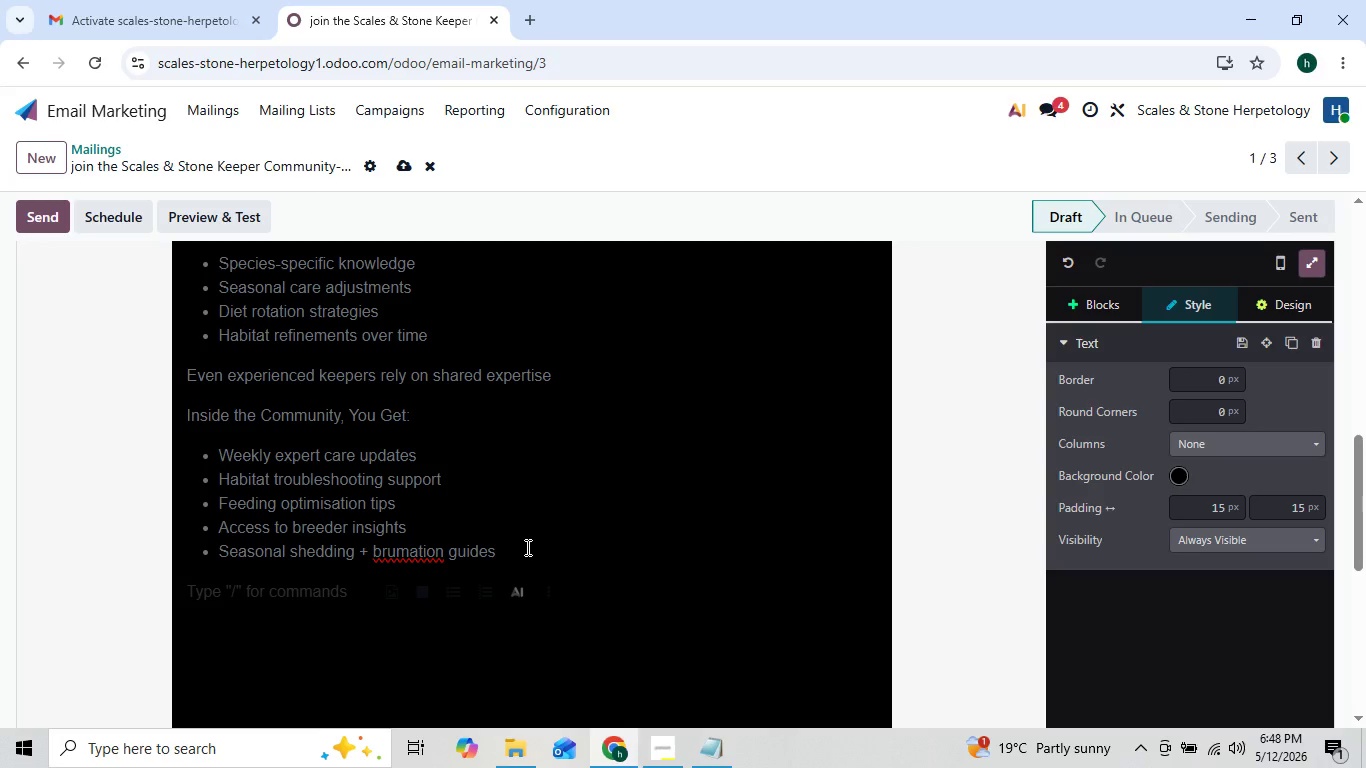 
type(This is not a generic forum)
 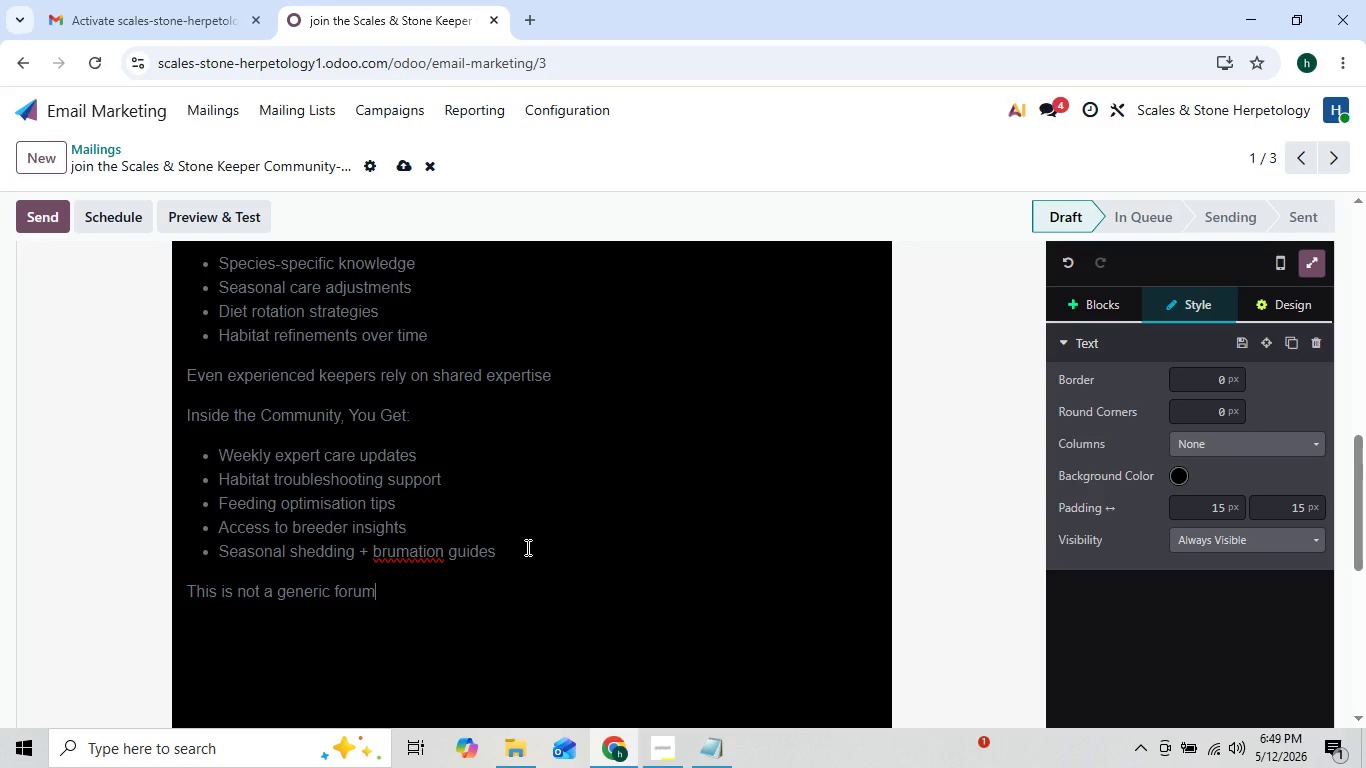 
type(--its)
key(Backspace)
type('s a sprcialized reptile care ecosyss)
key(Backspace)
type(tem)
 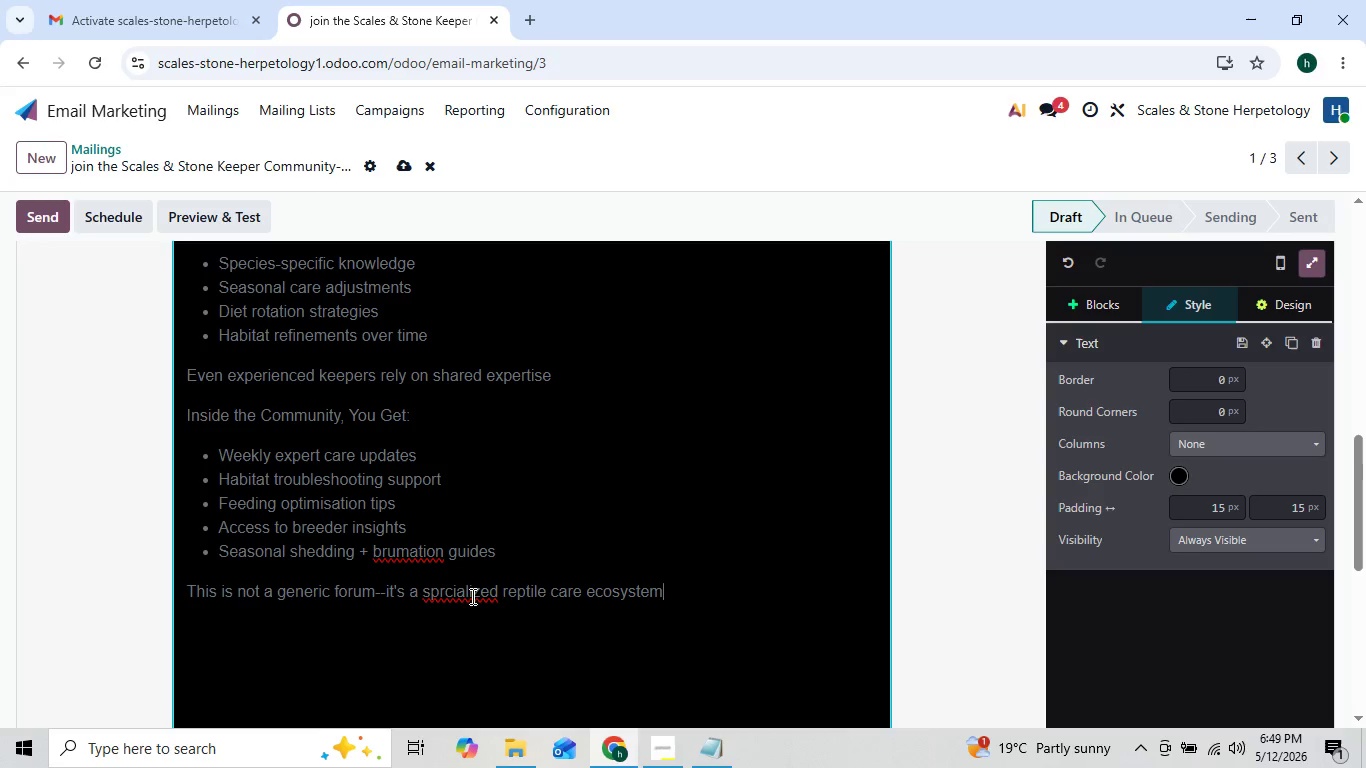 
right_click([471, 597])
 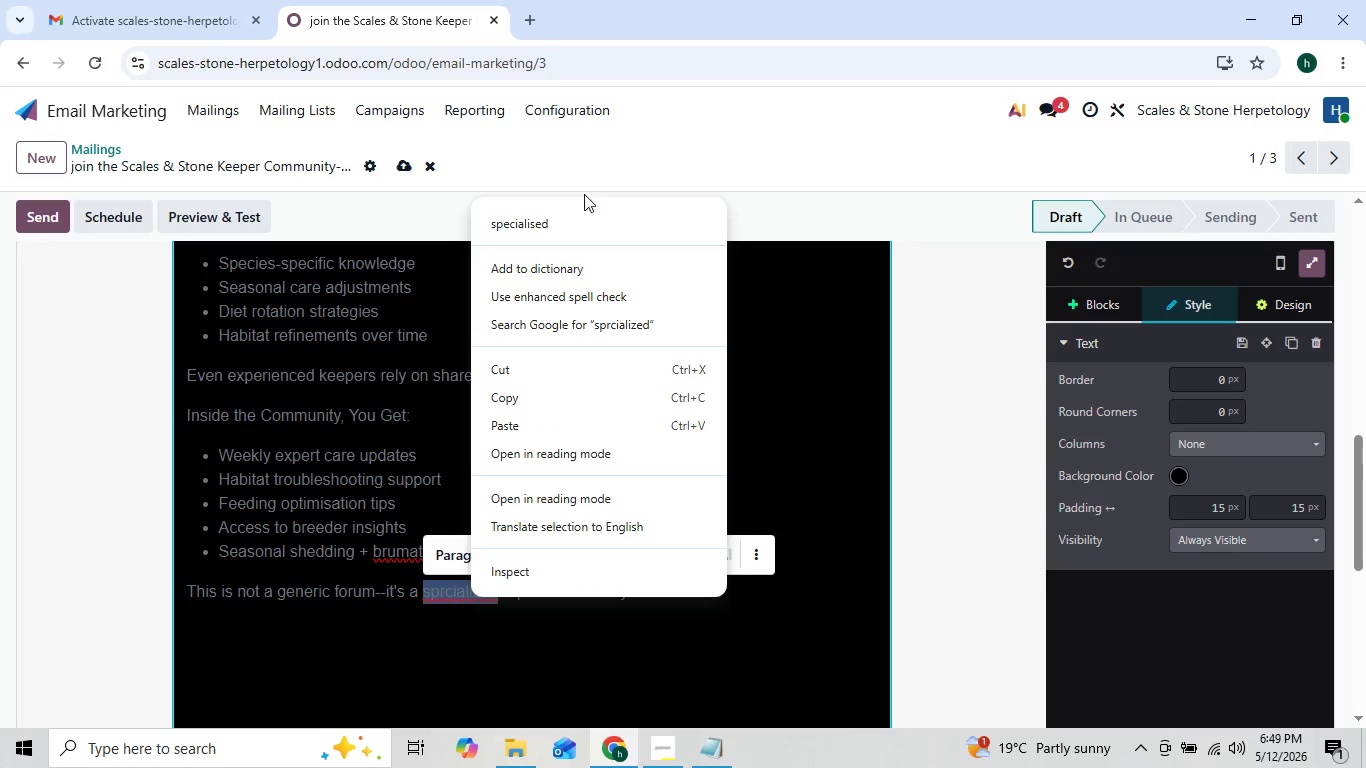 
left_click([584, 215])
 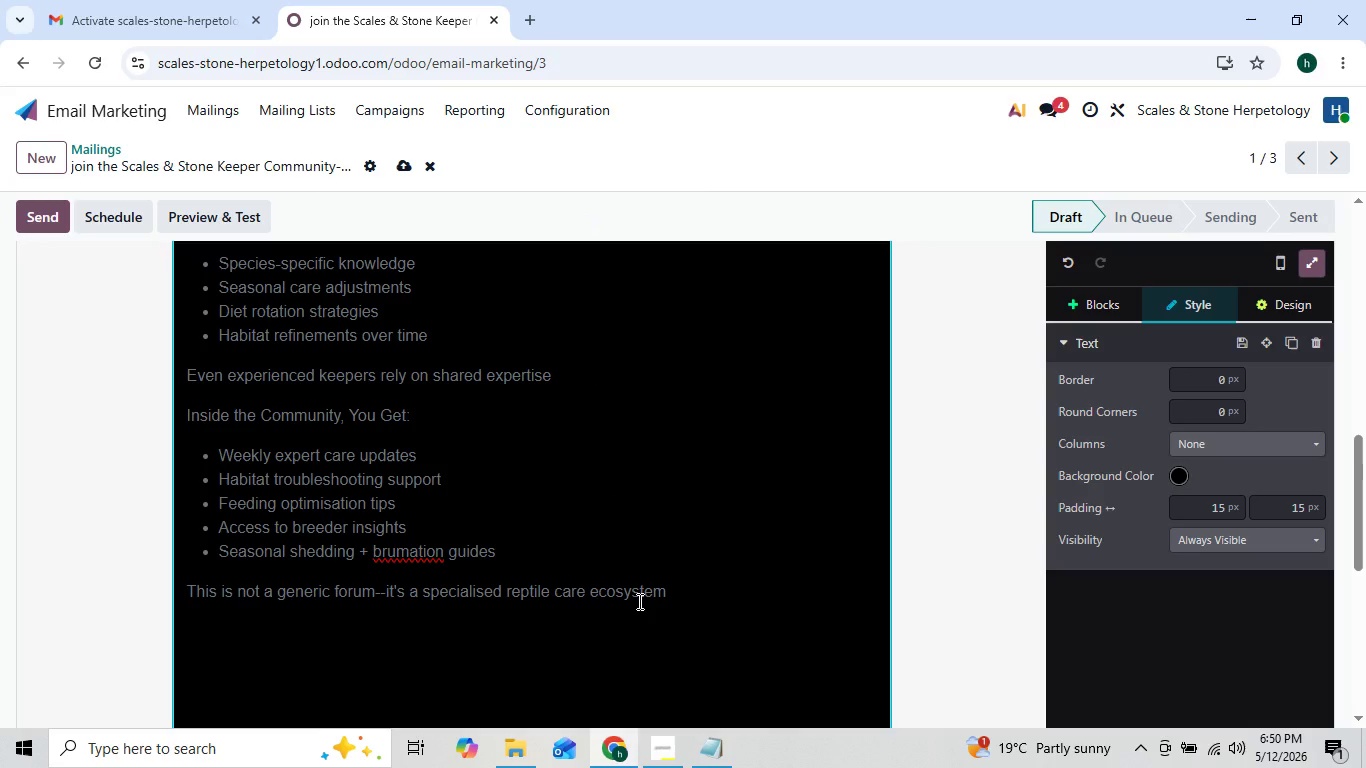 
wait(5.62)
 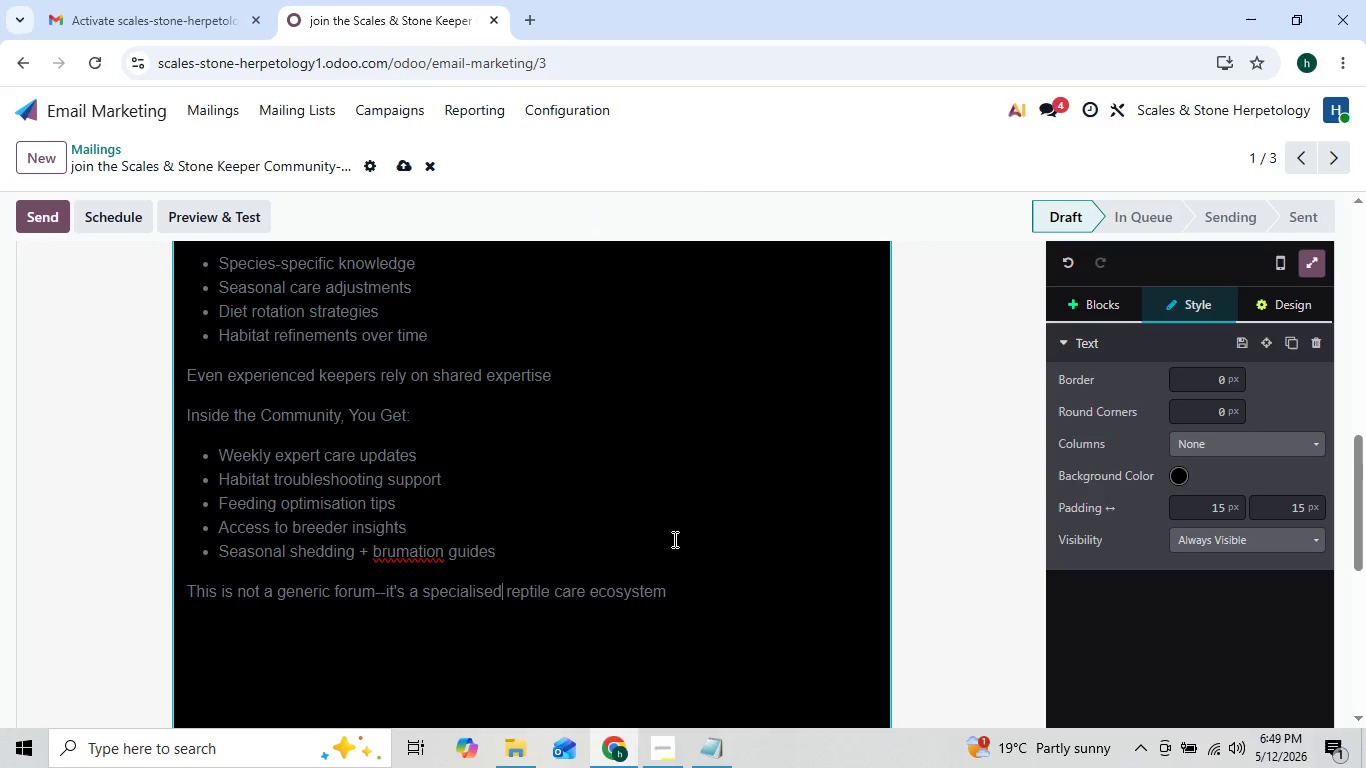 
left_click([679, 608])
 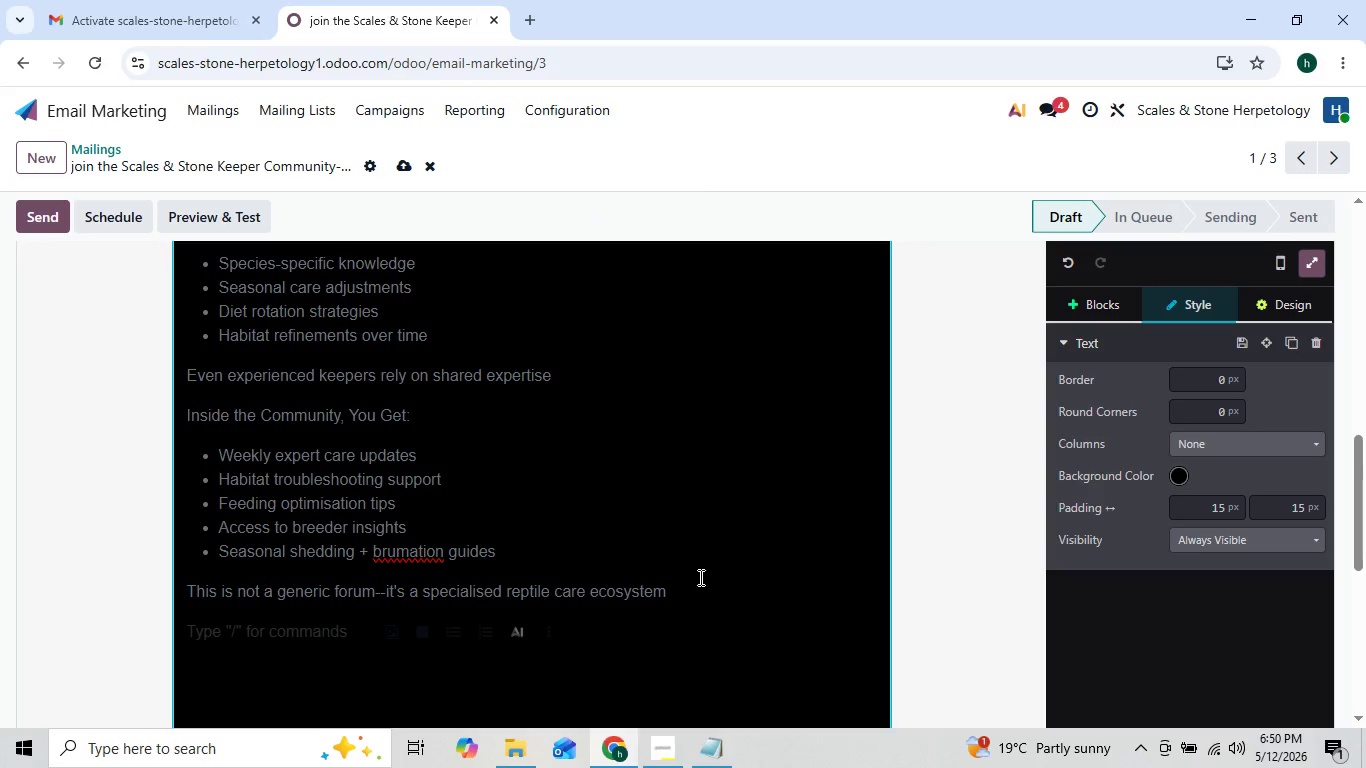 
left_click([699, 577])
 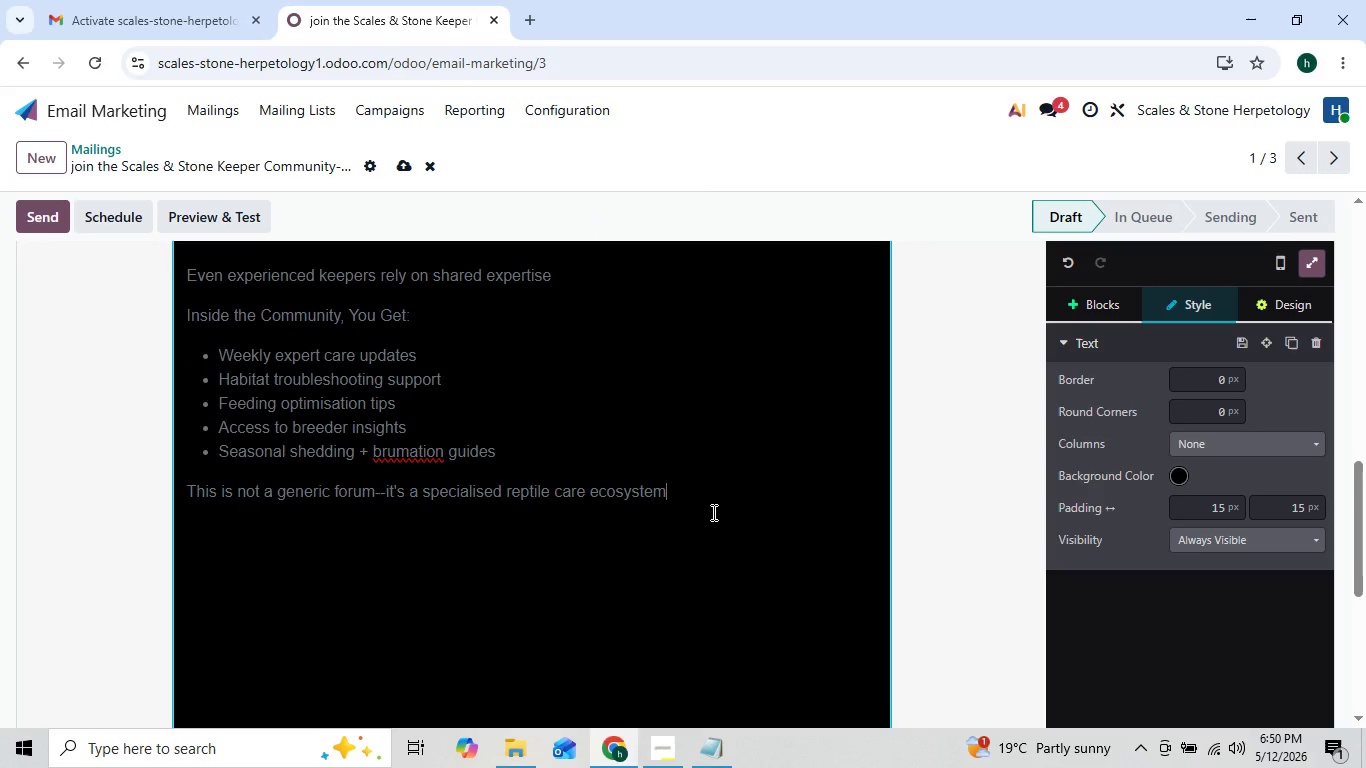 
key(Enter)
 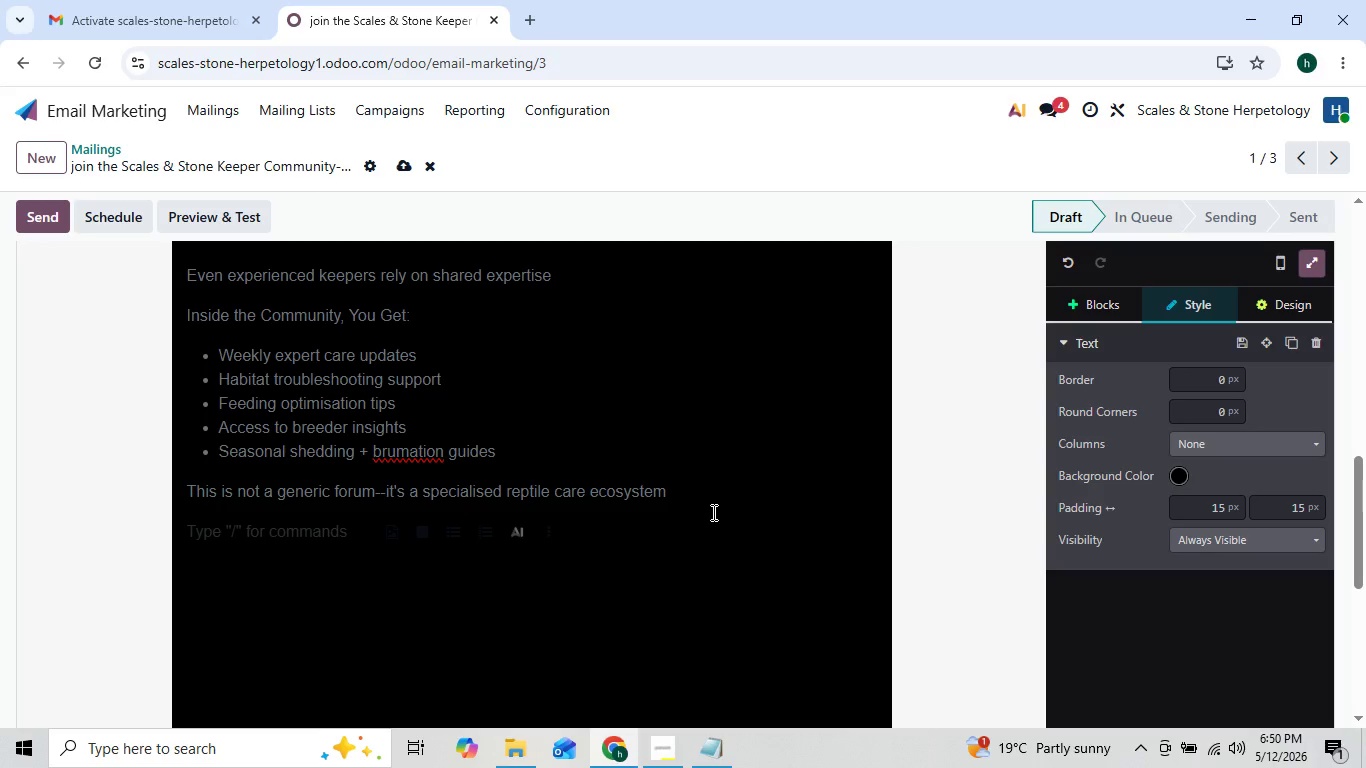 
type(EX)
key(Backspace)
type(xclusive Member Benefit)
 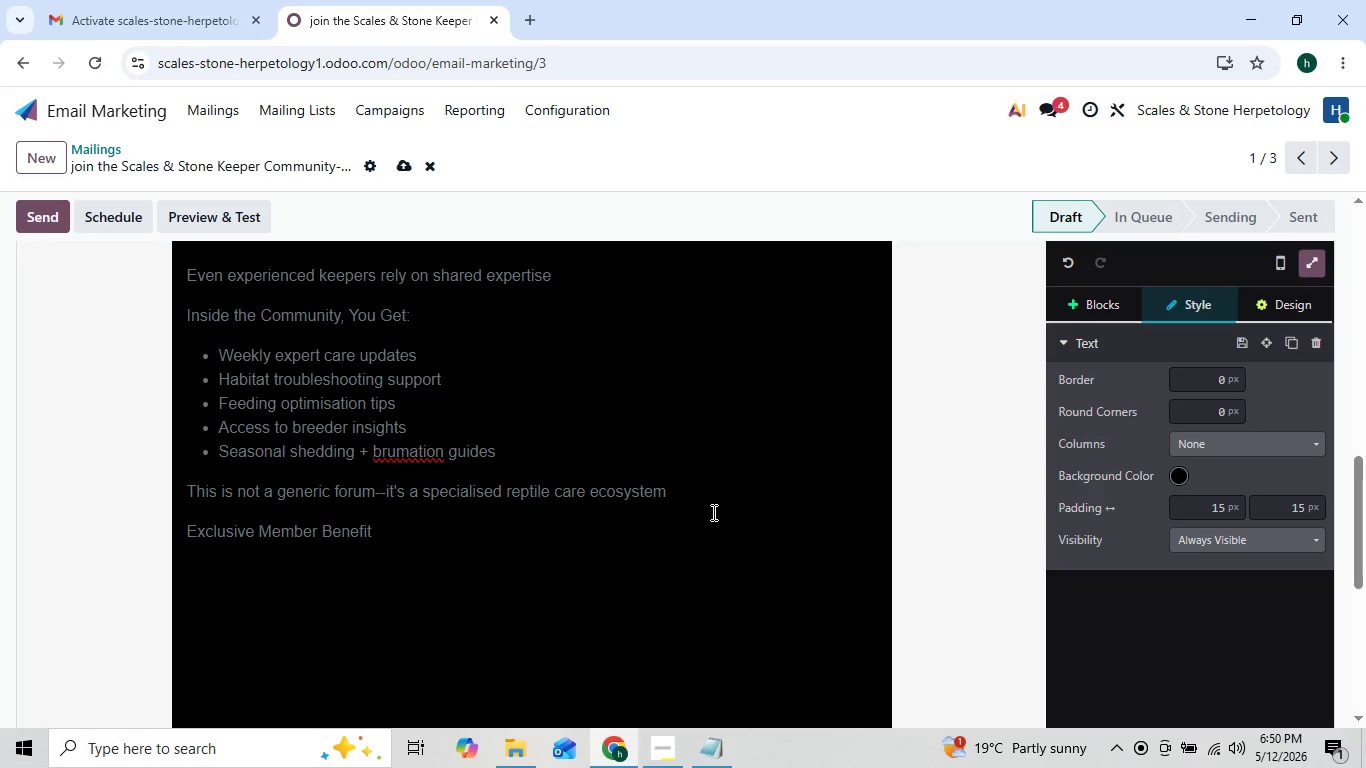 
key(Enter)
 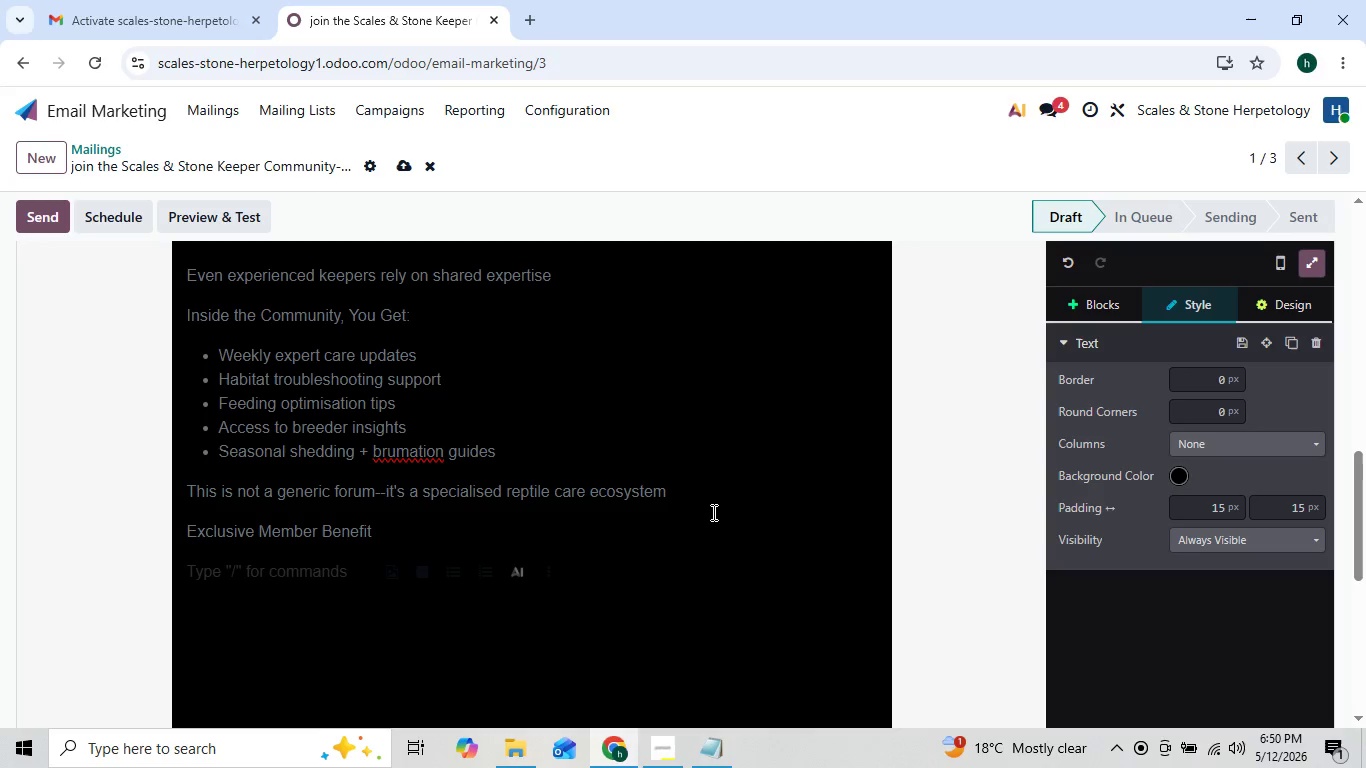 
type(As a new {{object.pet_type}} owner, you also receive)
 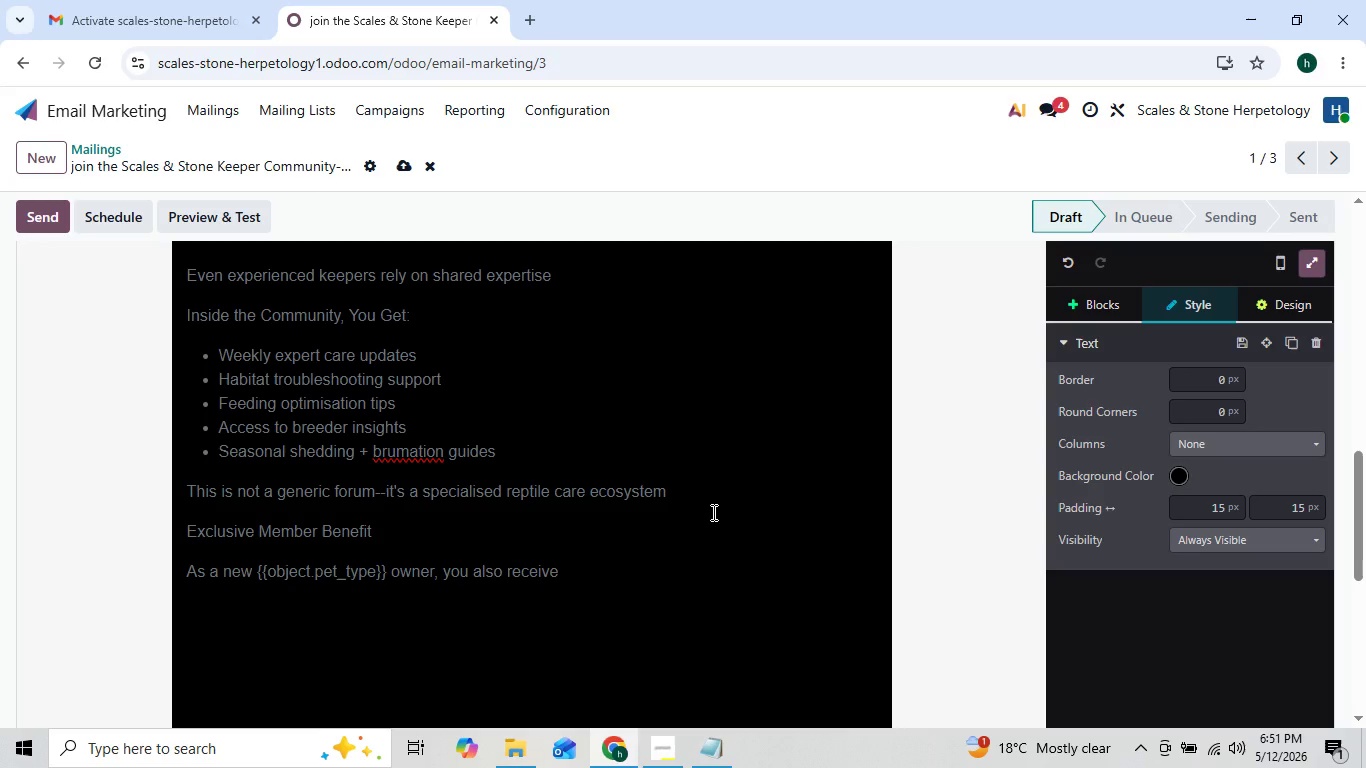 
key(Shift+Enter)
 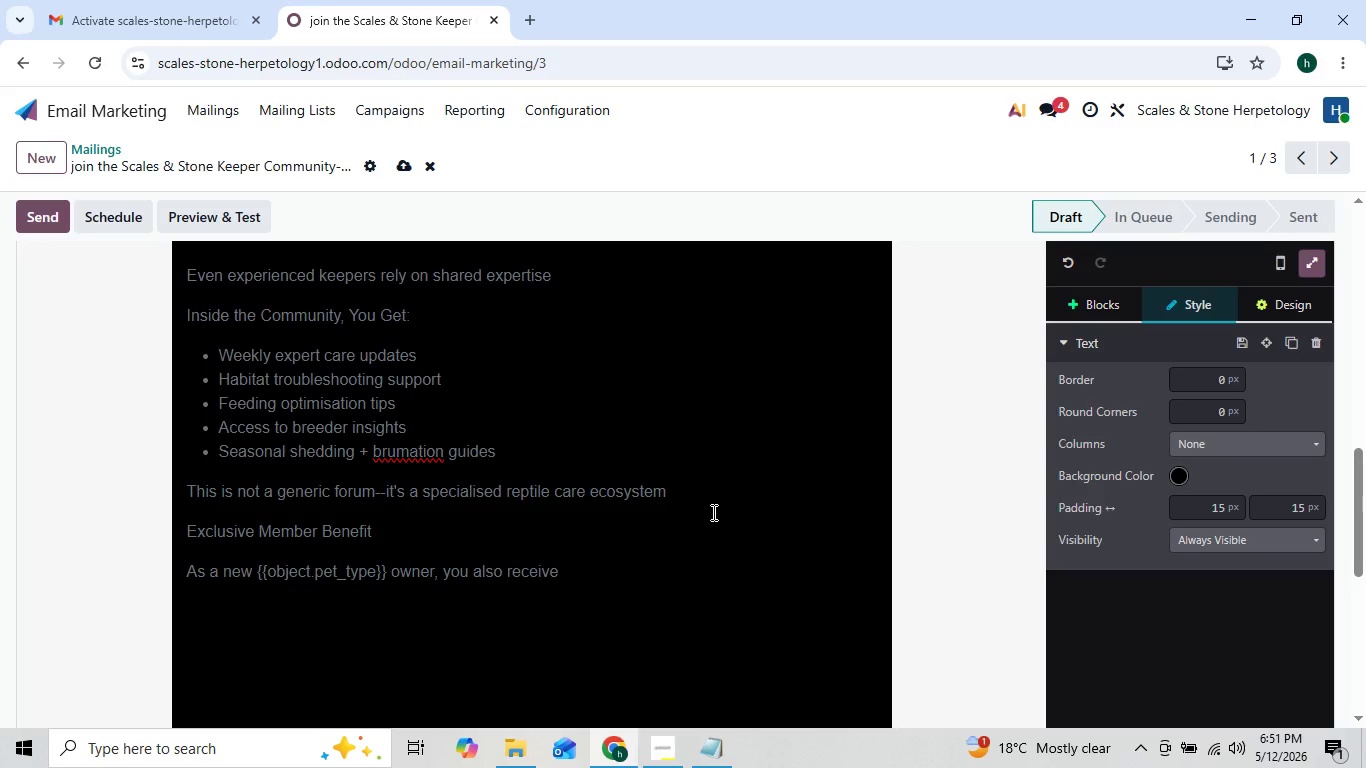 
hold_key(key=ShiftLeft, duration=0.62)
 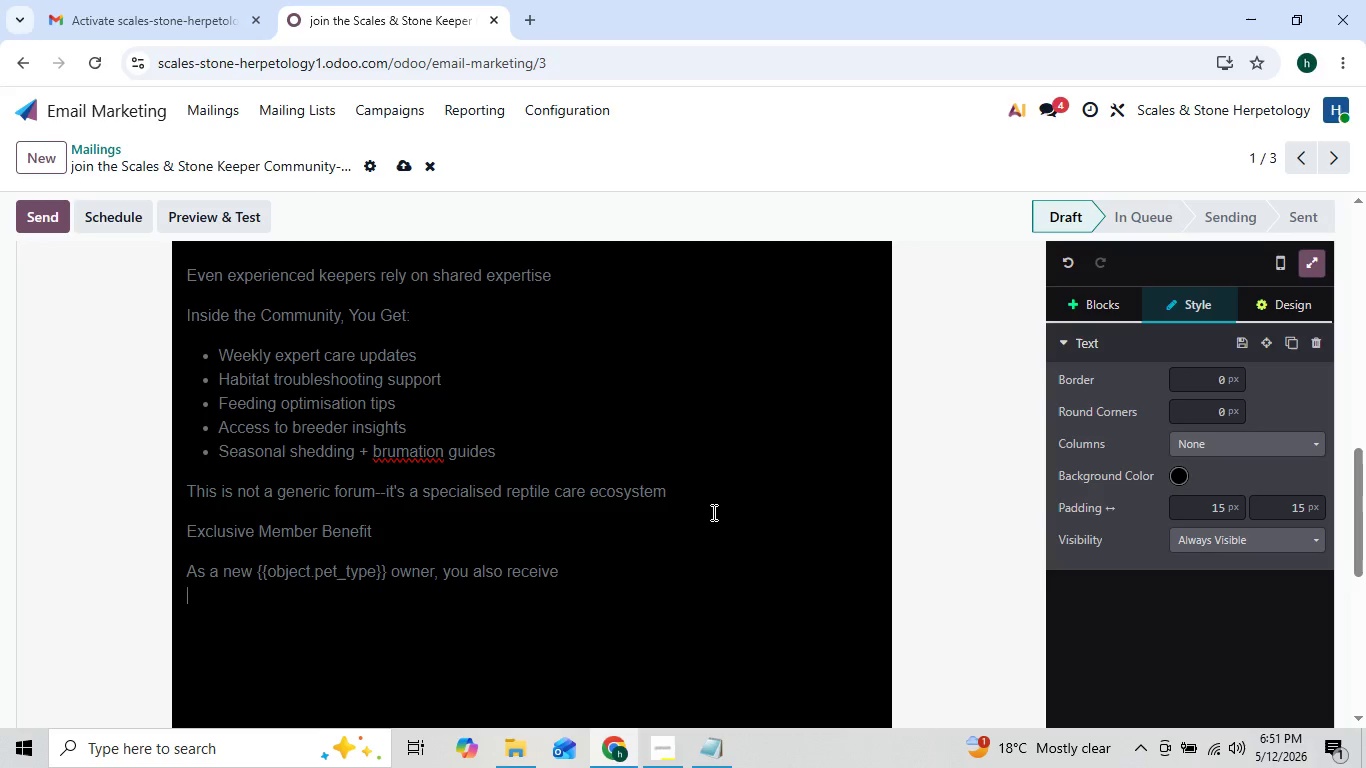 
type(15% OFF your first live food subscription)
 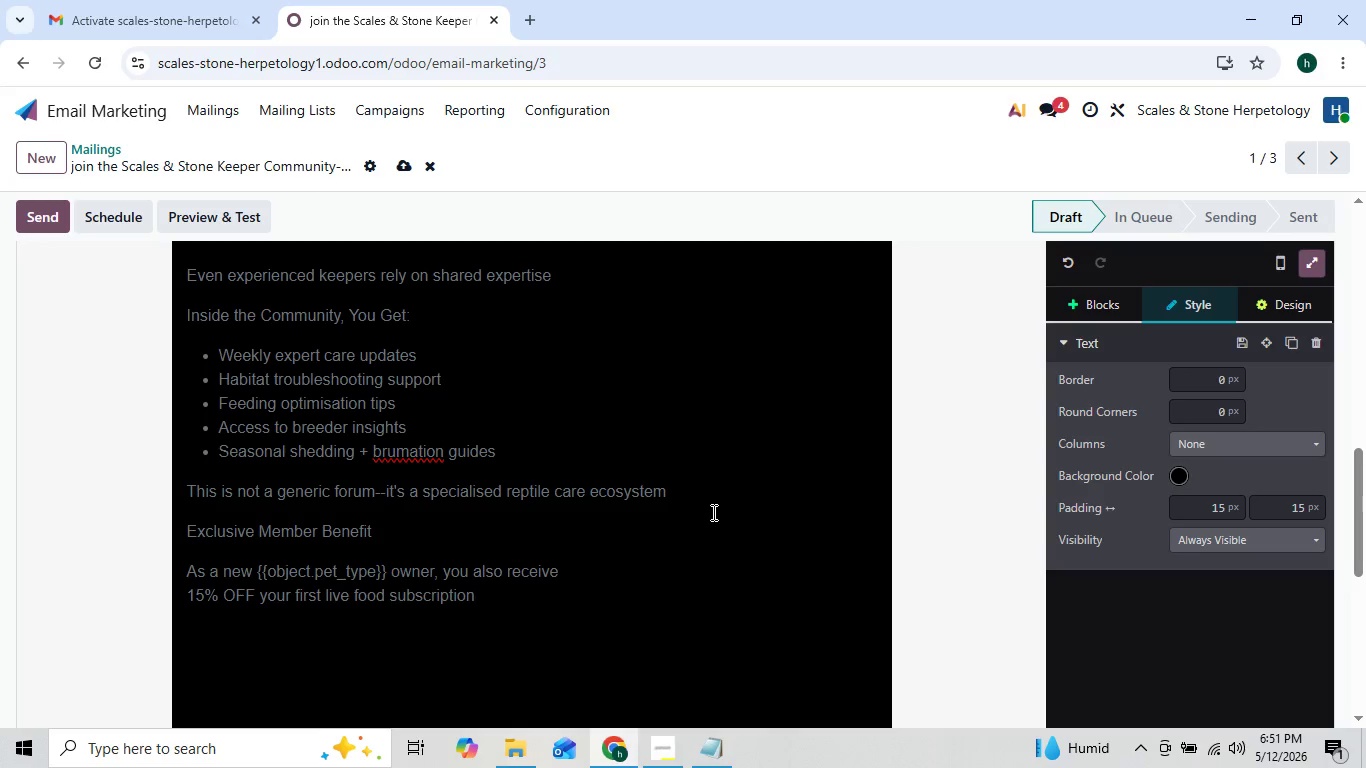 
key(Enter)
 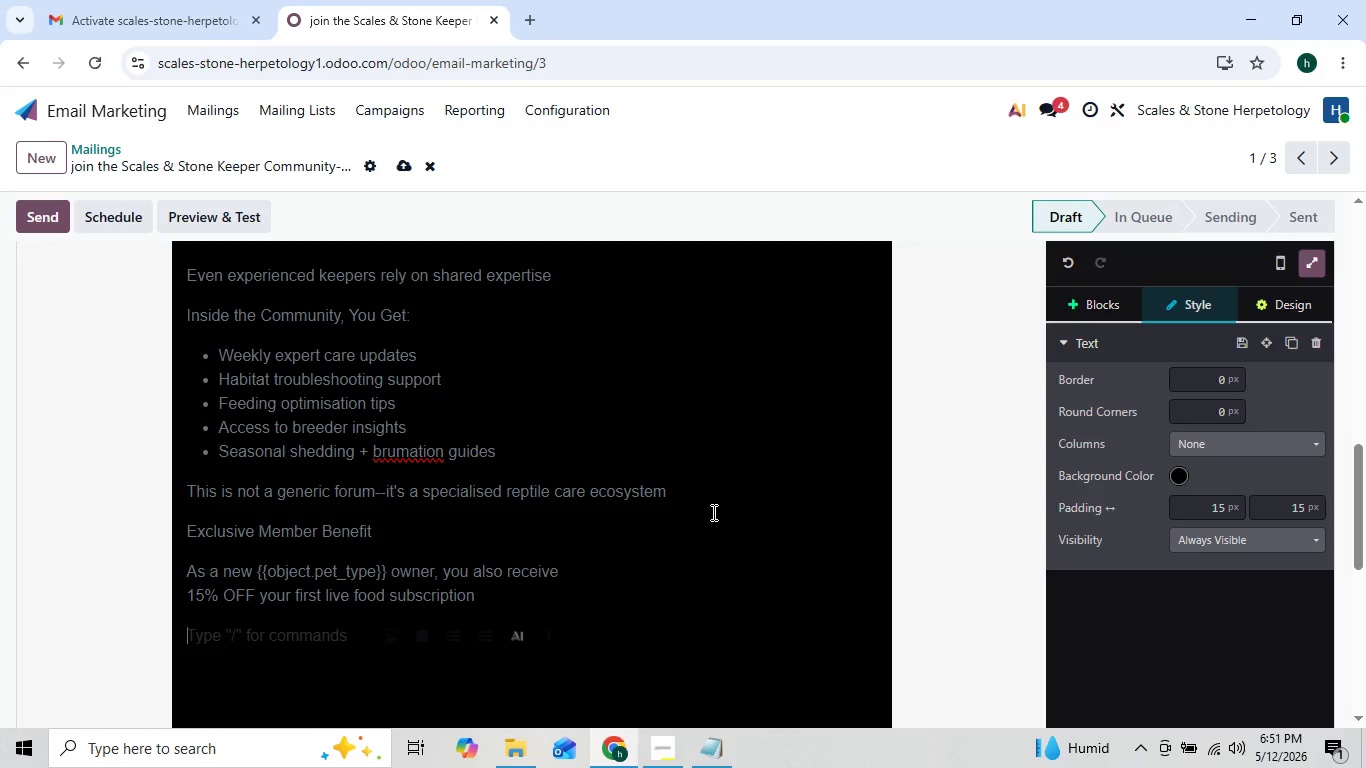 
key(Enter)
 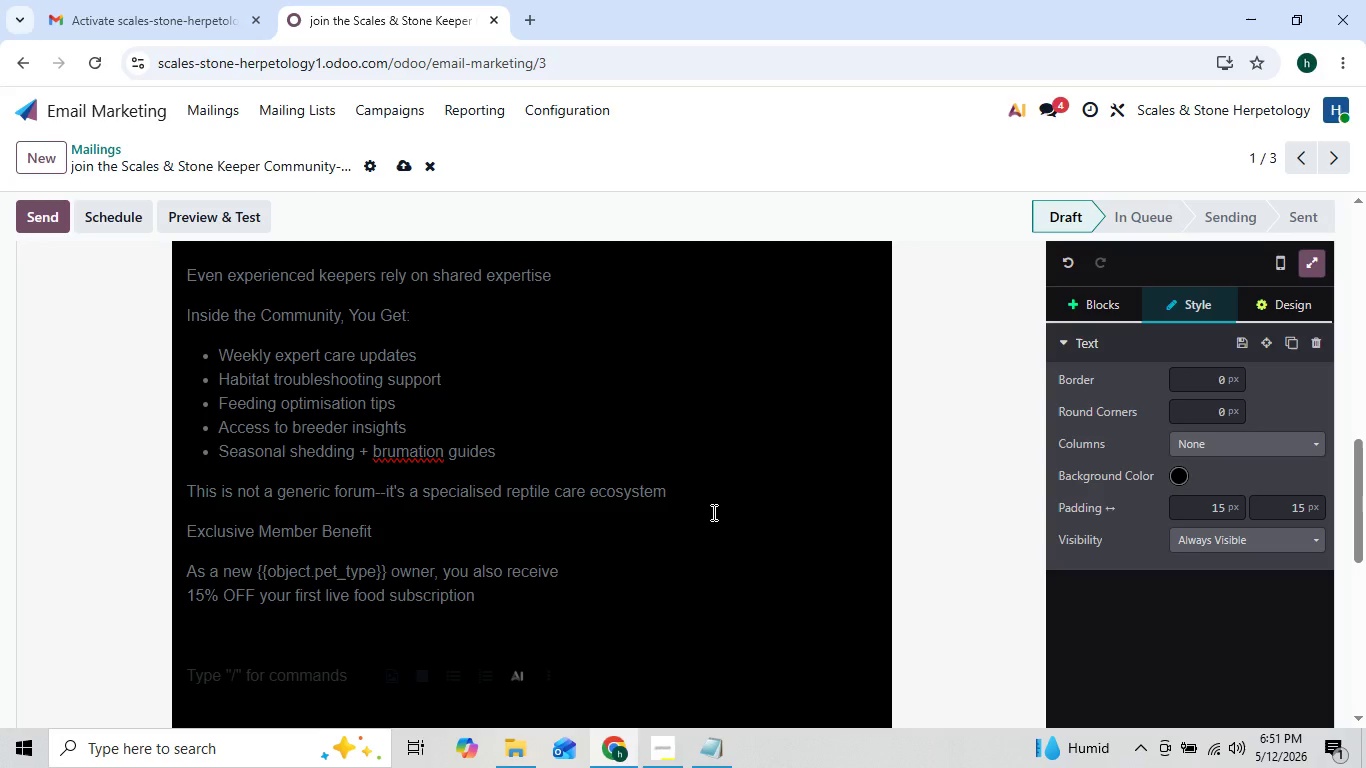 
key(Backspace)
type(Includes:)
 